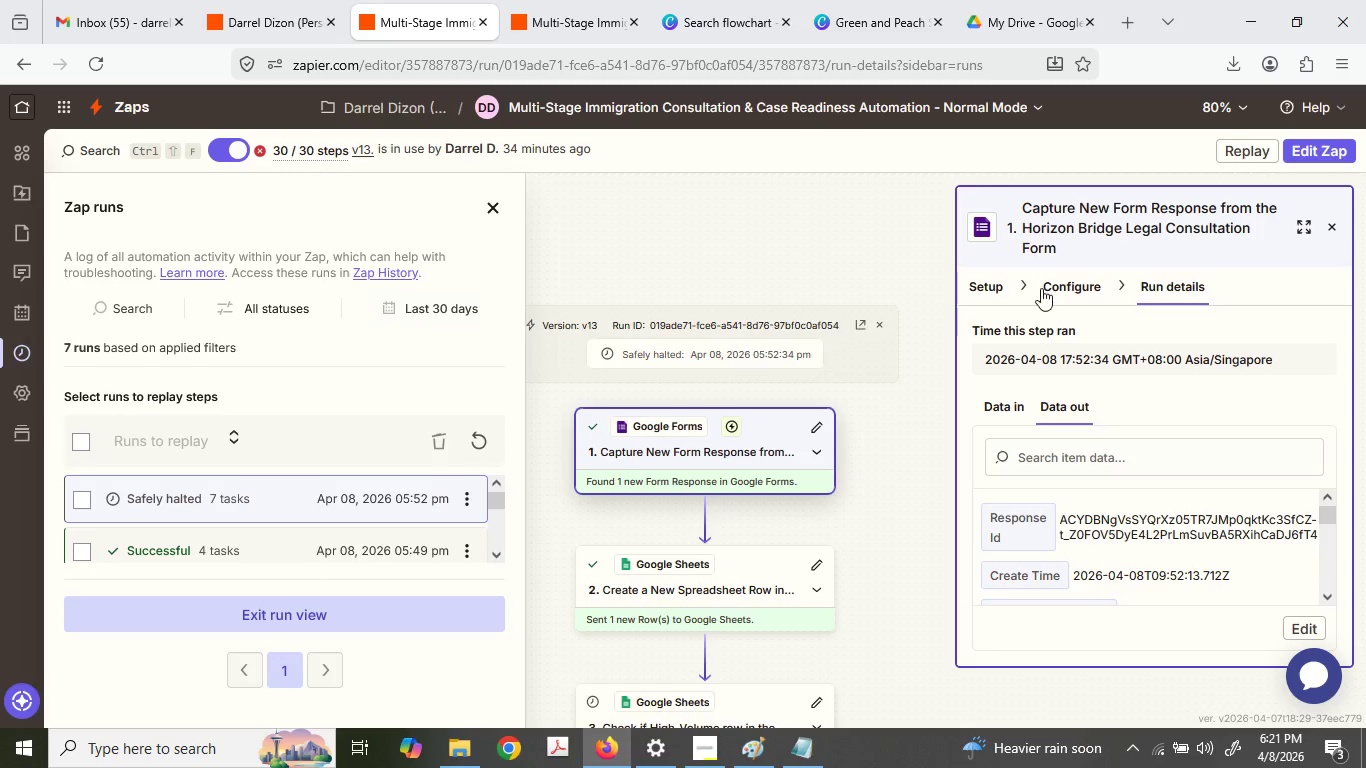 
scroll: coordinate [1274, 387], scroll_direction: down, amount: 1.0
 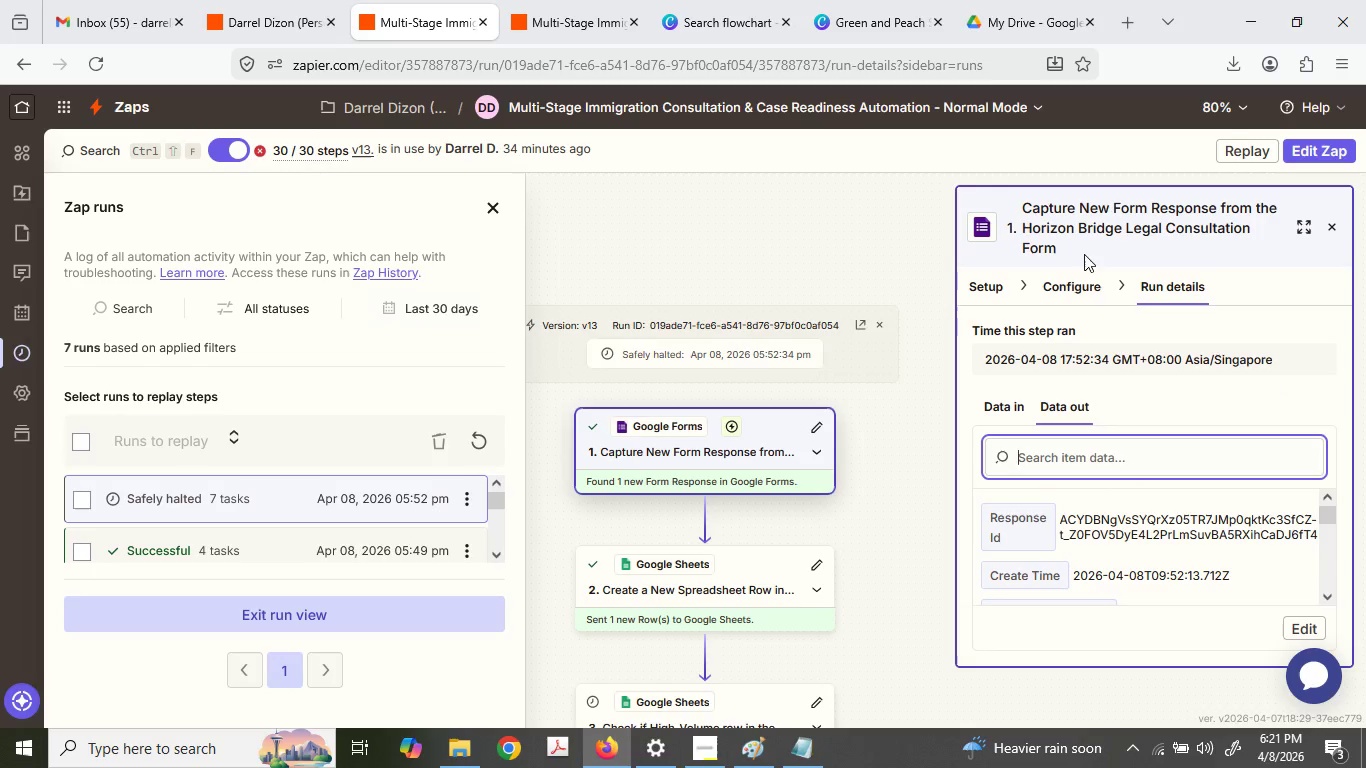 
double_click([1041, 288])
 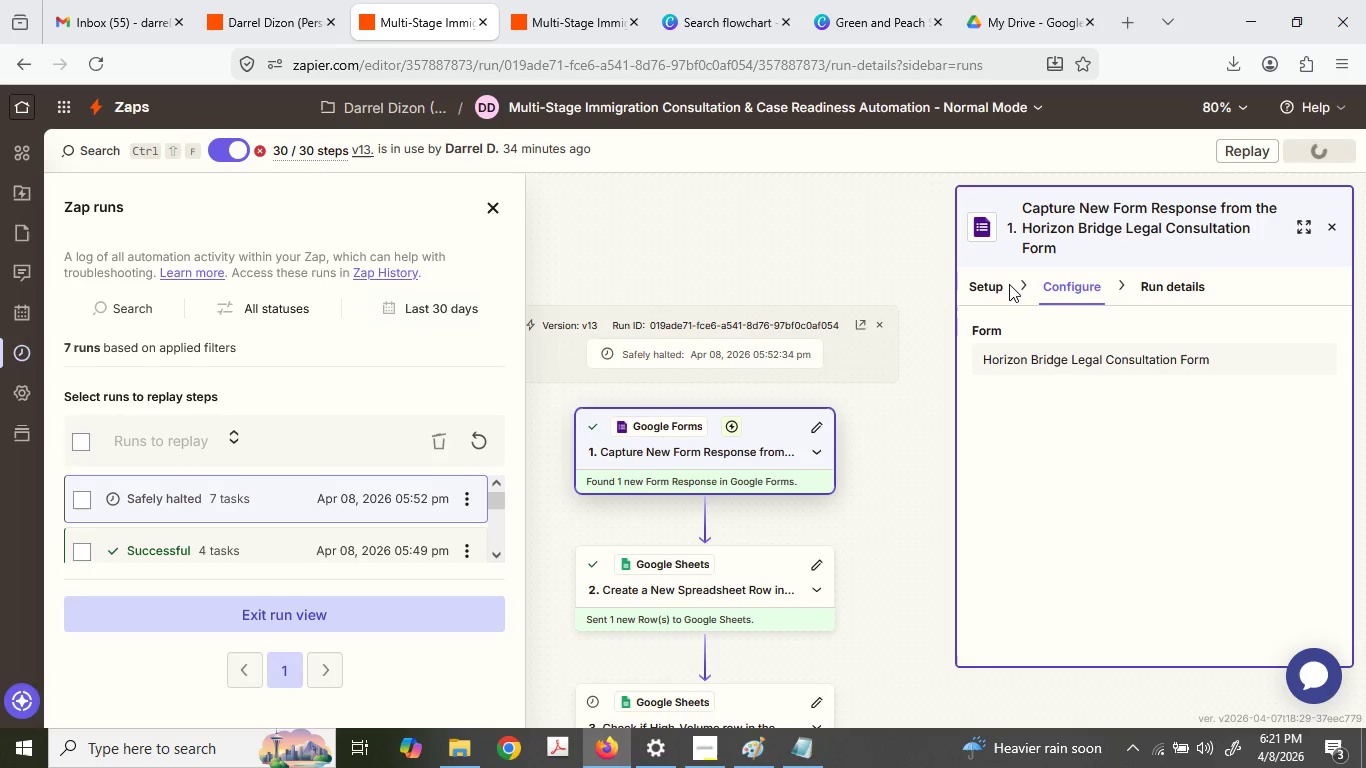 
double_click([1003, 278])
 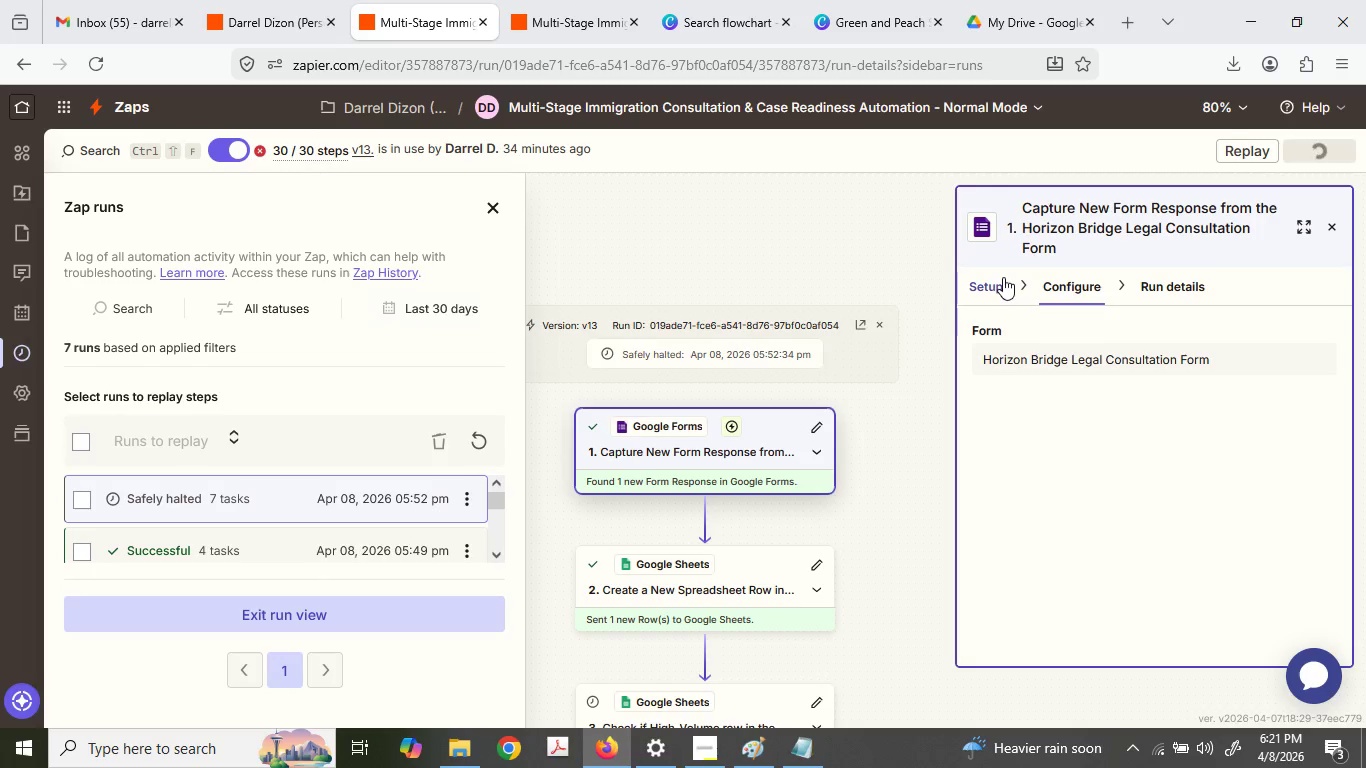 
mouse_move([1002, 306])
 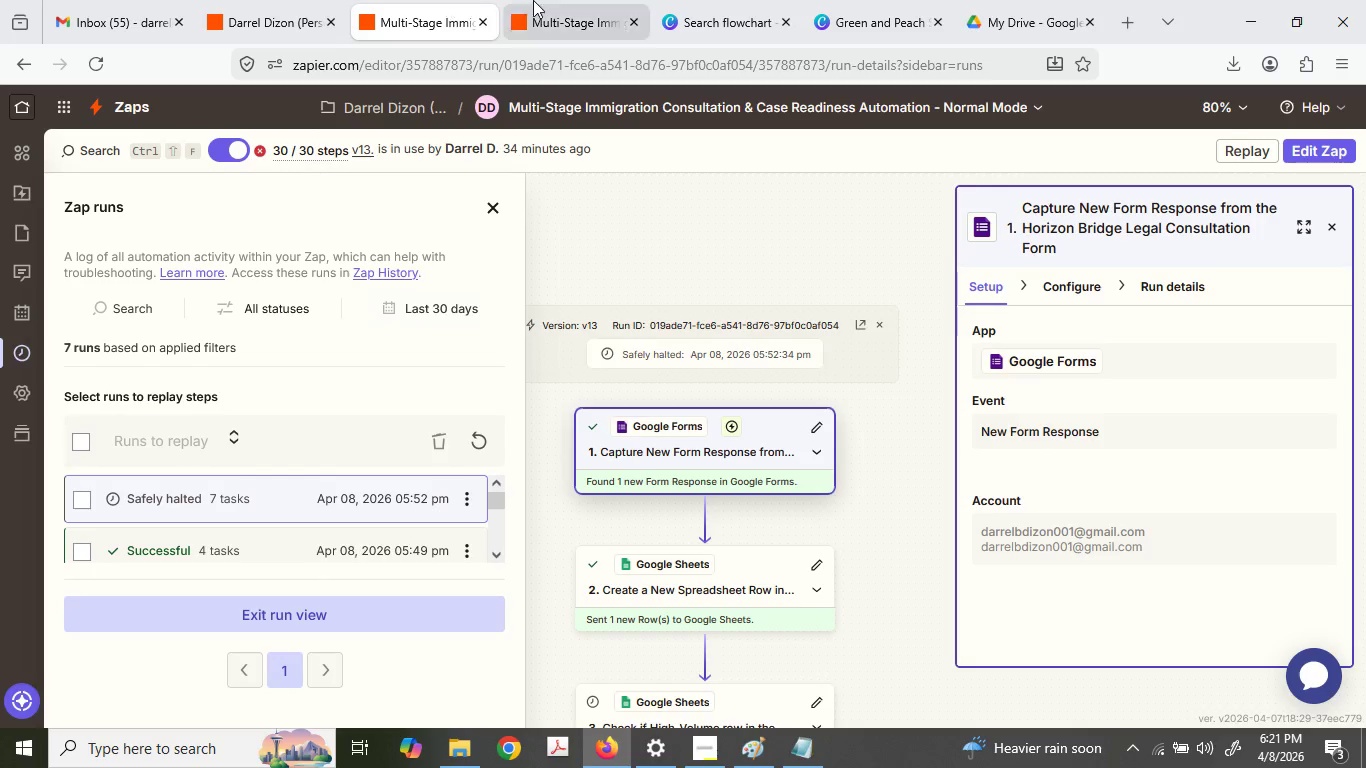 
left_click([535, 0])
 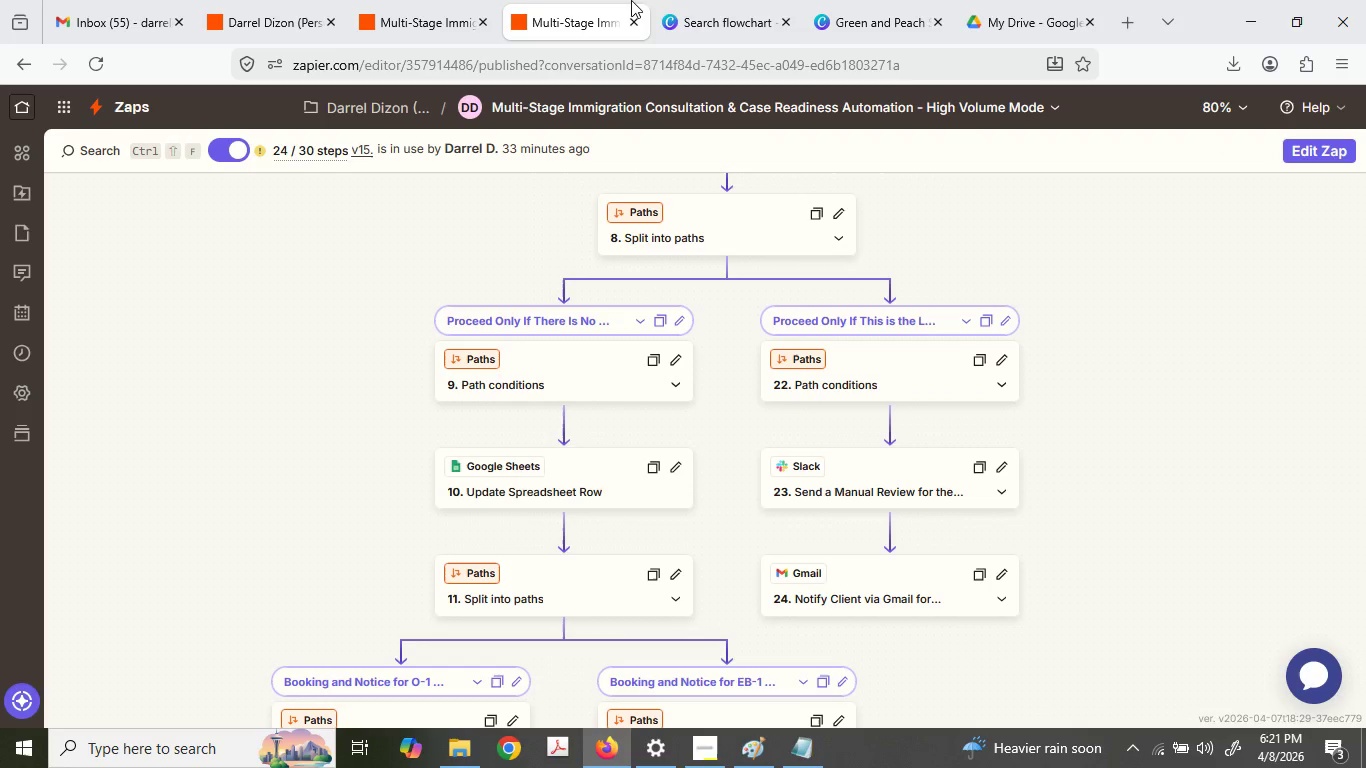 
left_click([676, 0])
 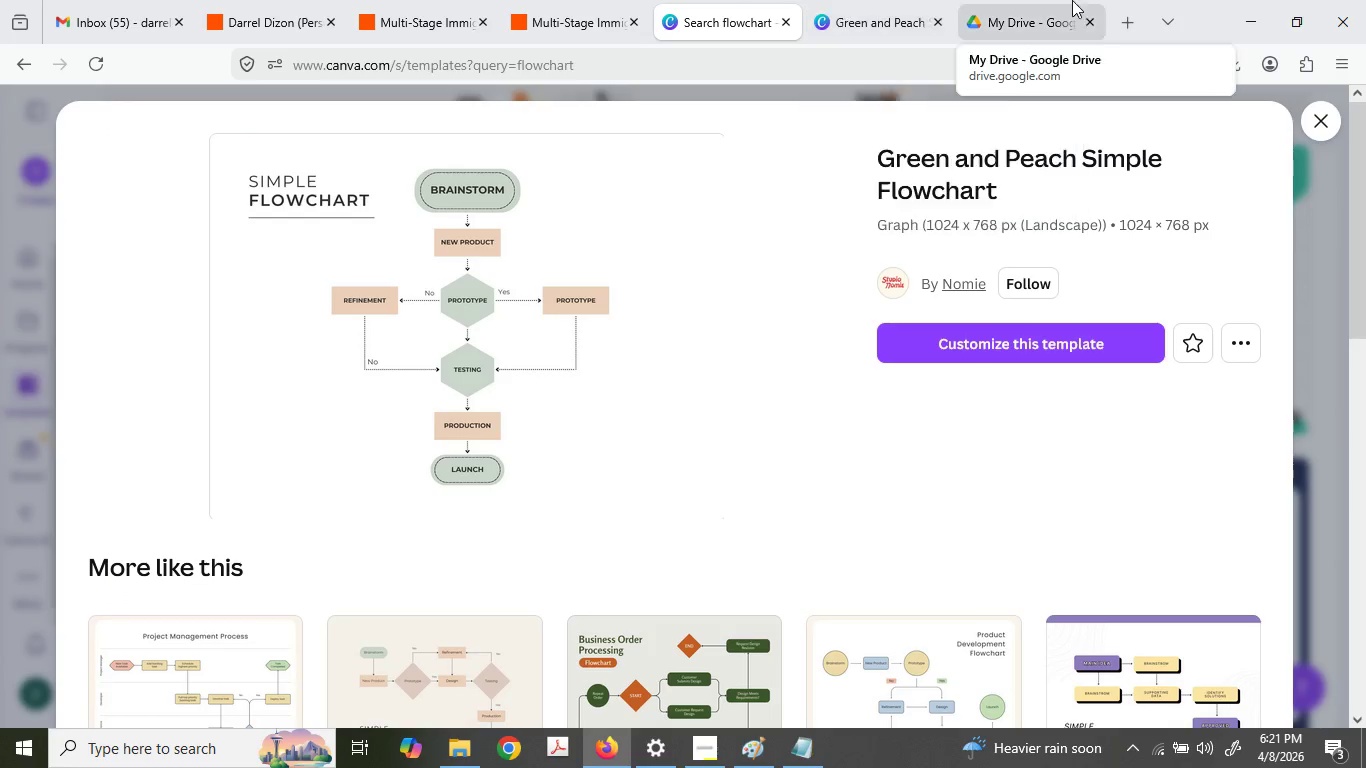 
left_click([1124, 26])
 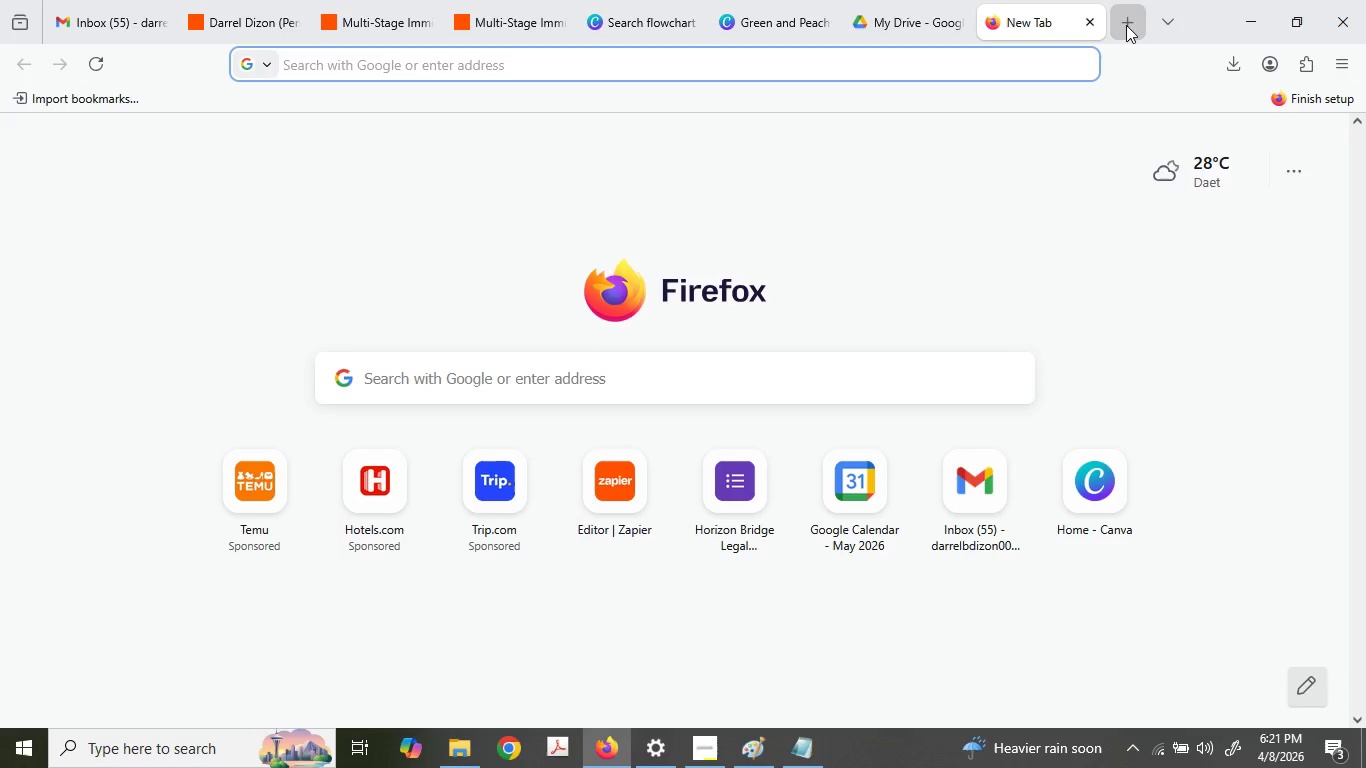 
type(form)
 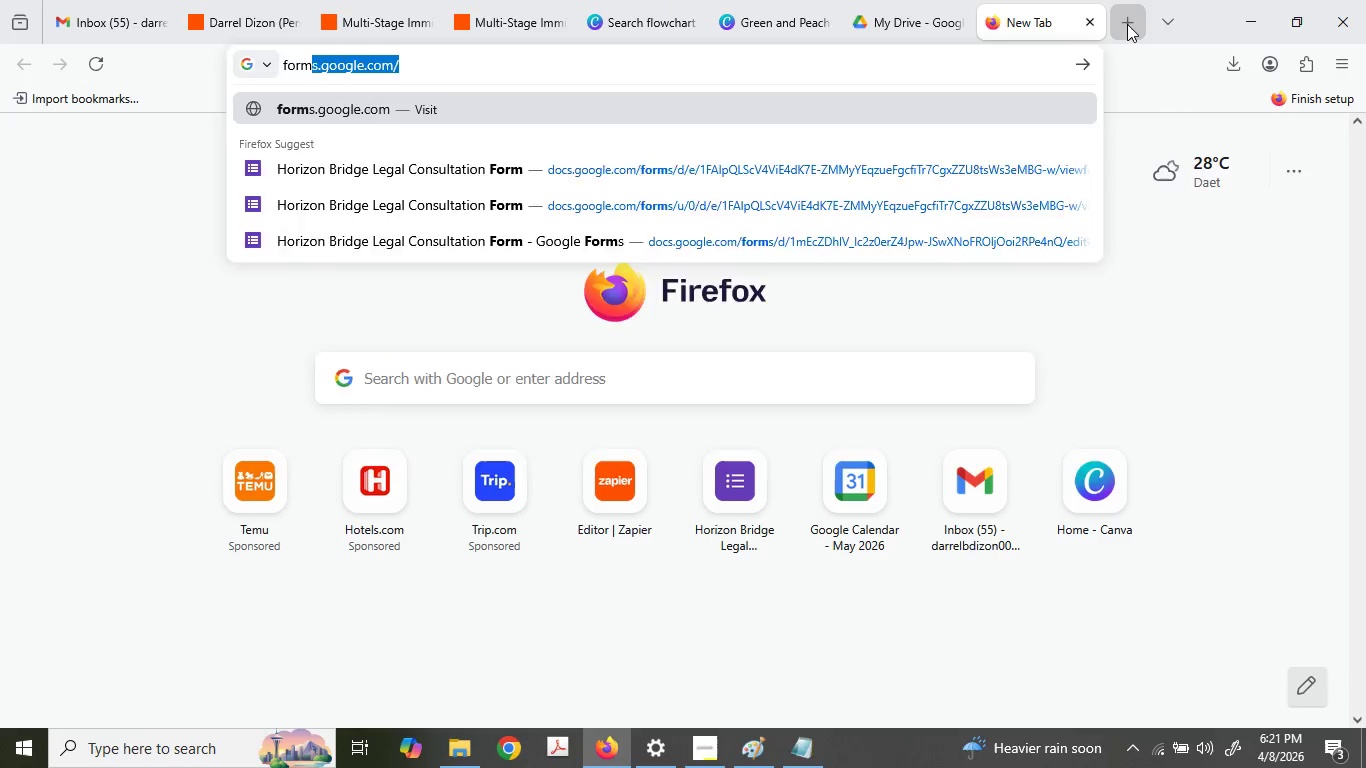 
key(Enter)
 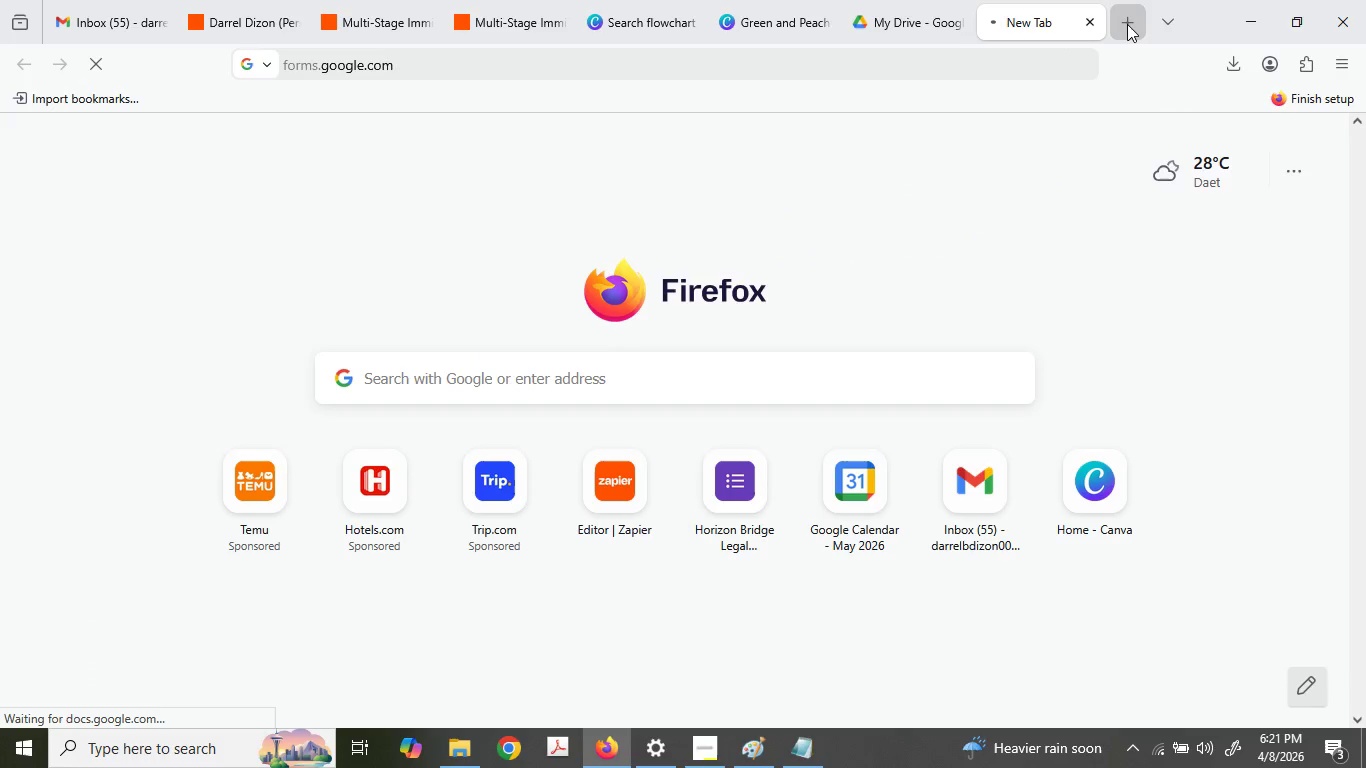 
key(Control+Shift+ShiftLeft)
 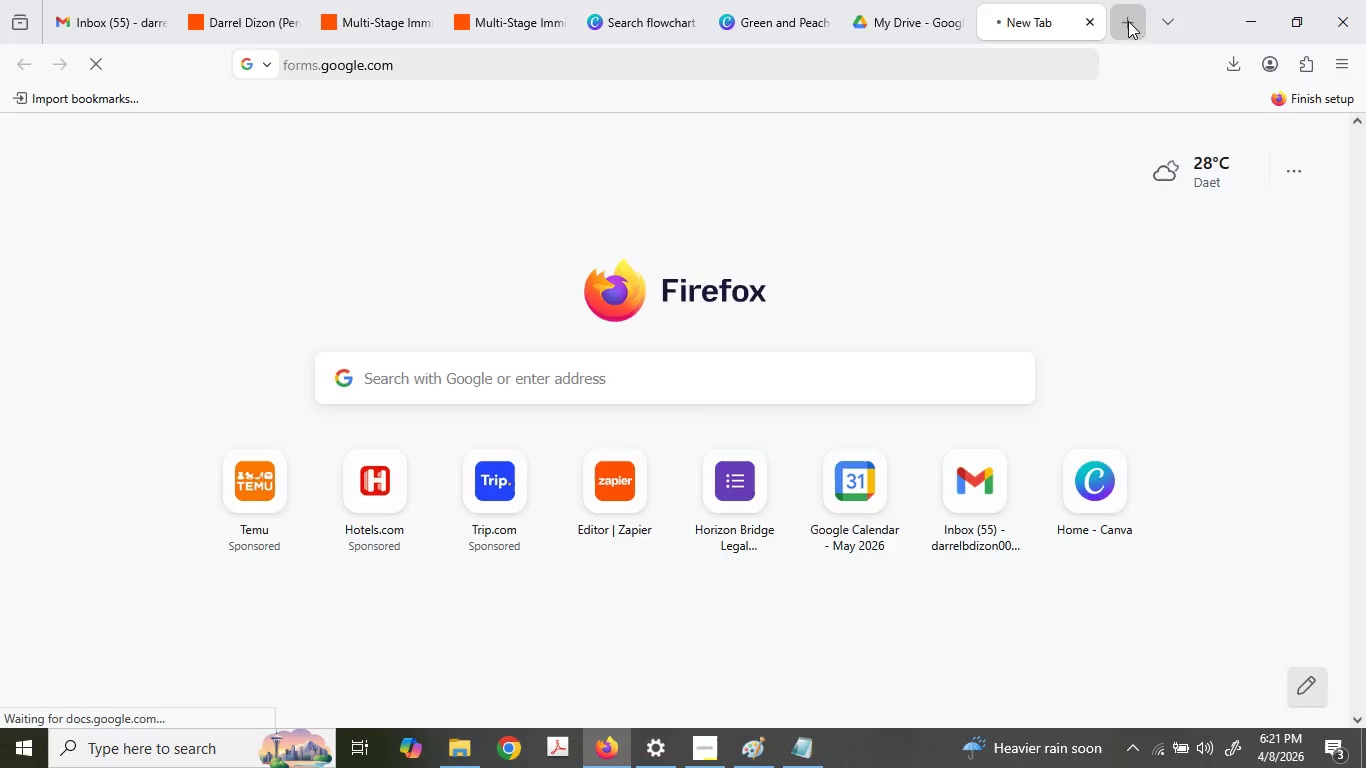 
key(Control+Shift+T)
 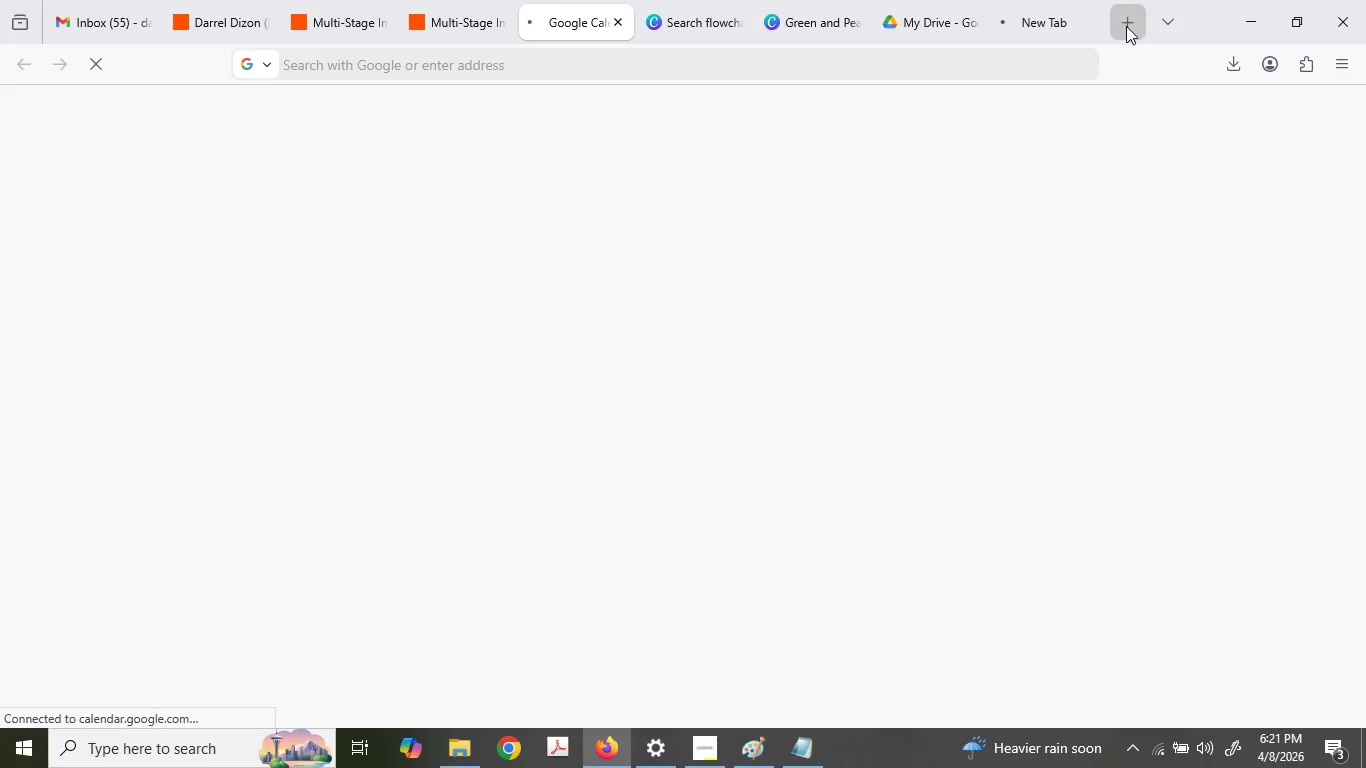 
type(she)
 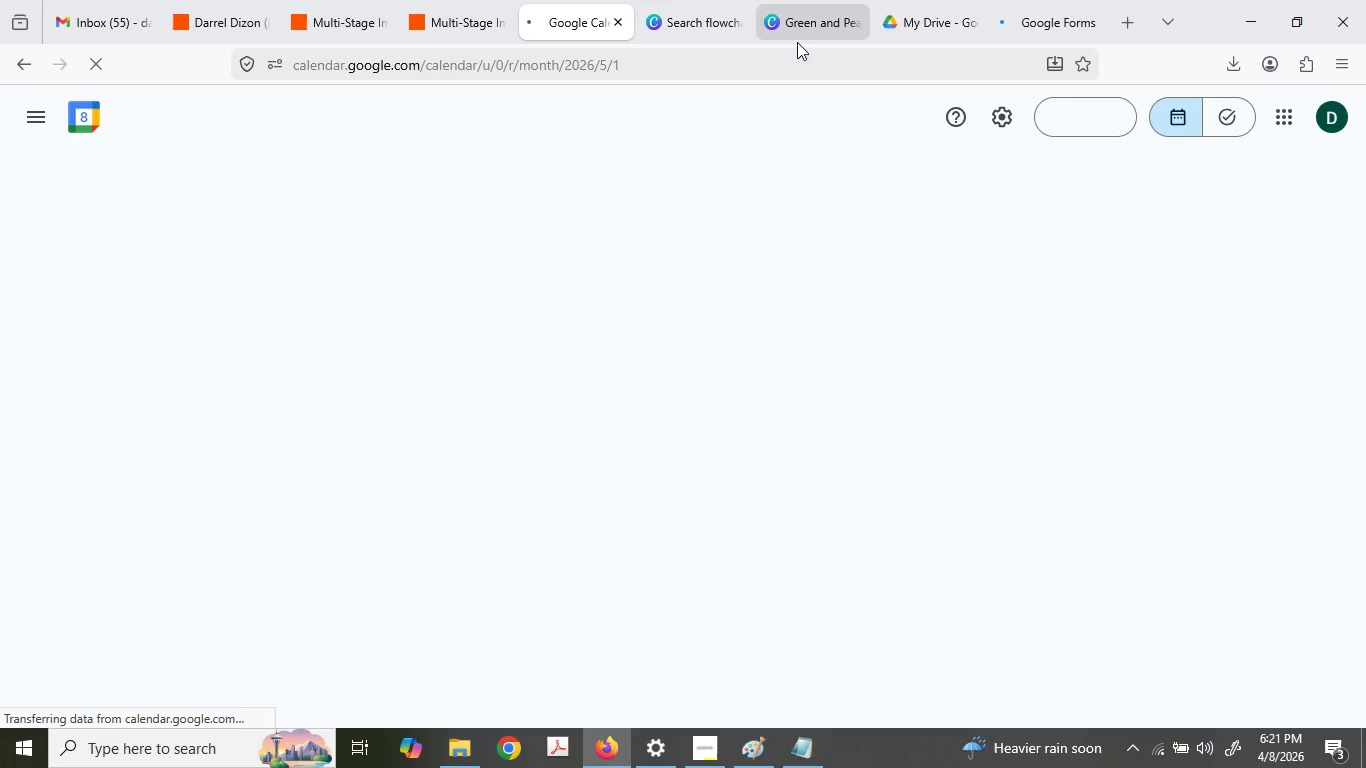 
left_click([796, 48])
 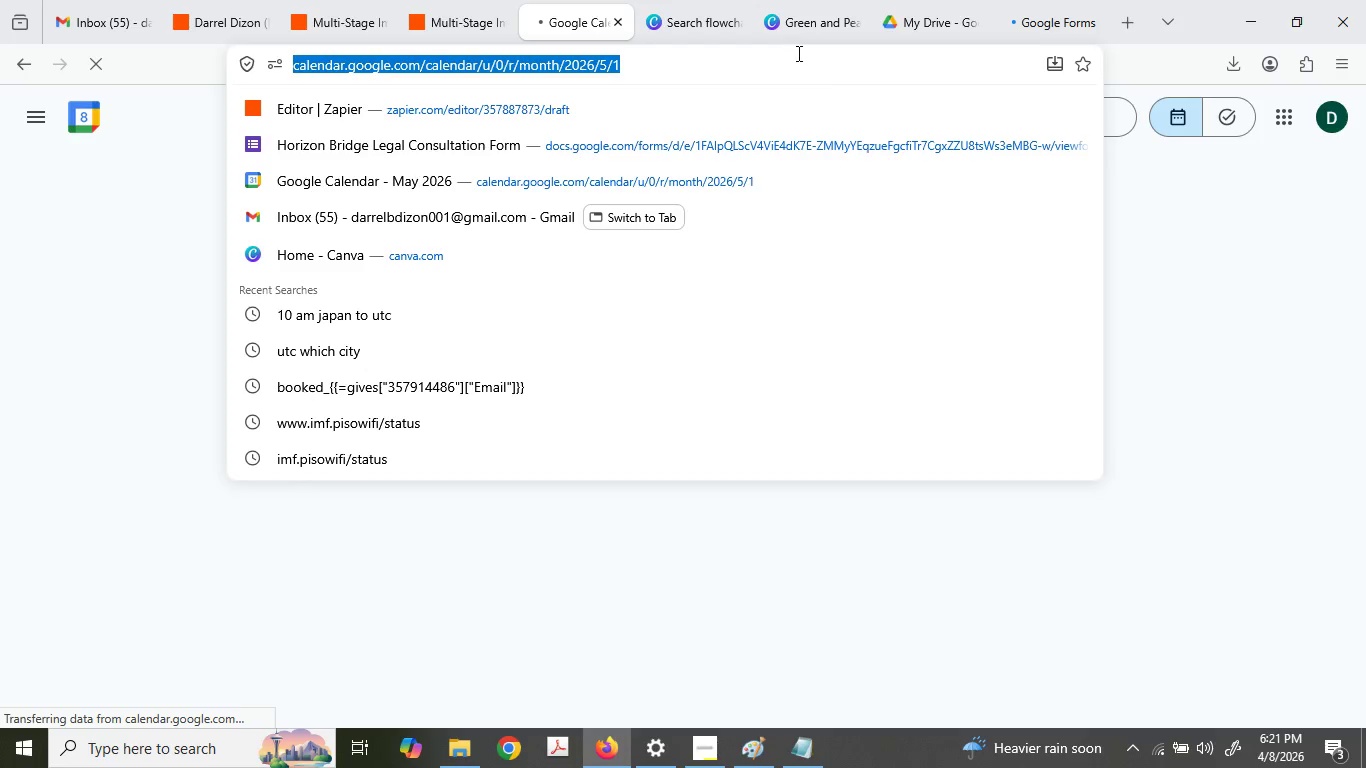 
double_click([797, 53])
 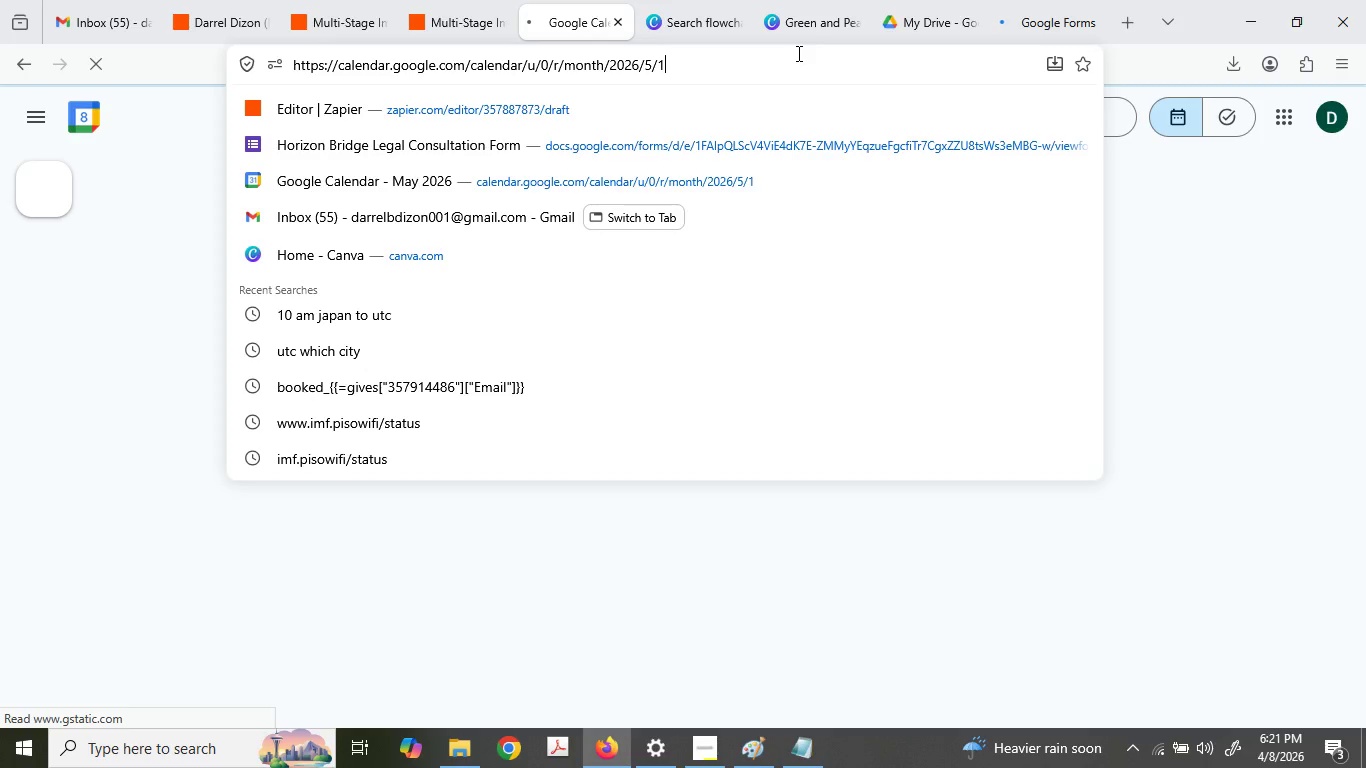 
triple_click([797, 53])
 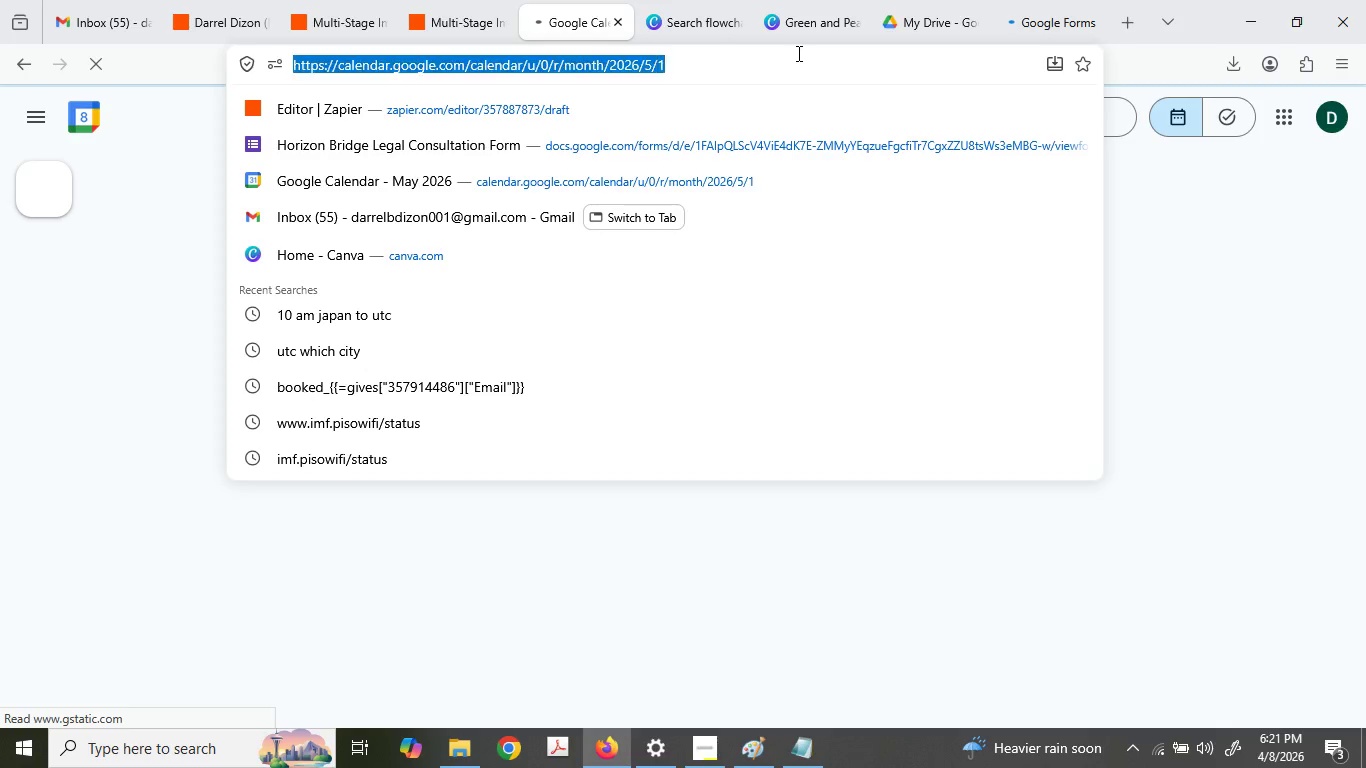 
triple_click([797, 53])
 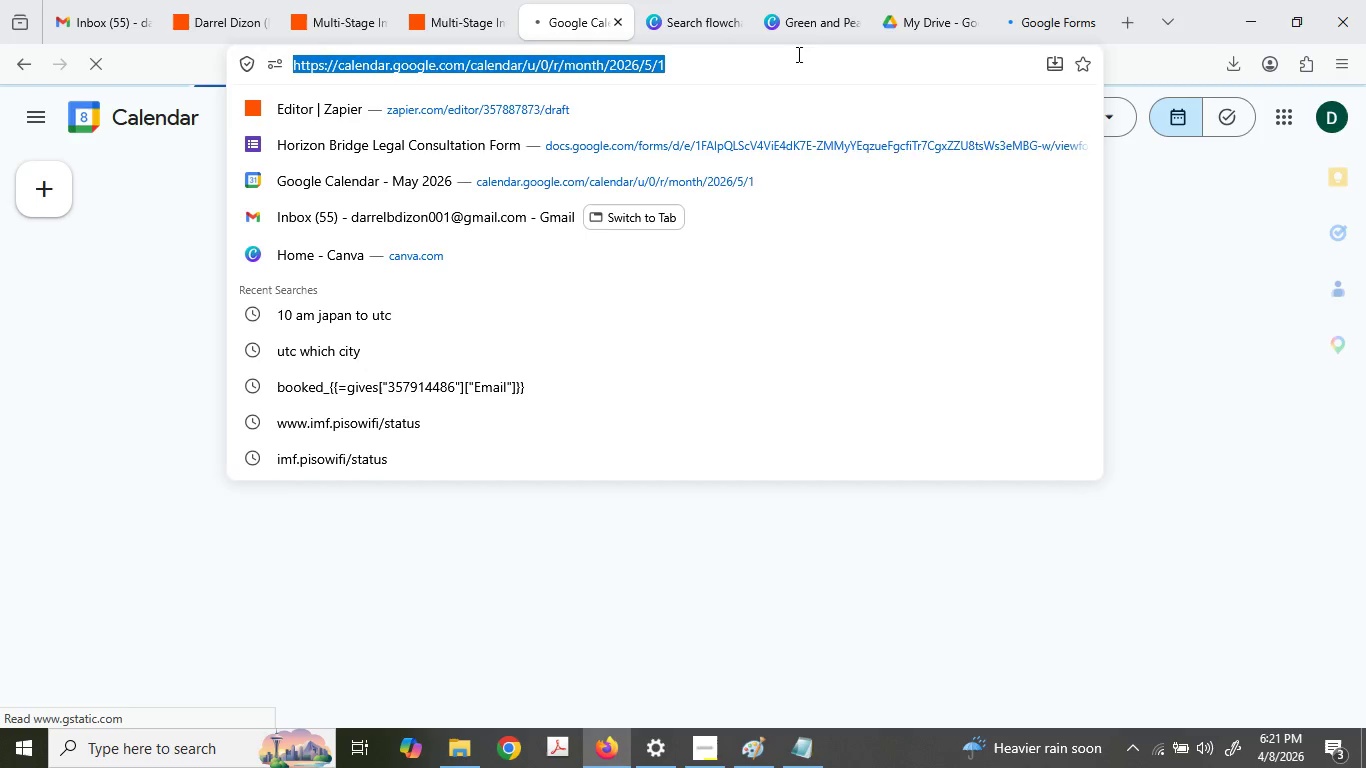 
type(shee)
 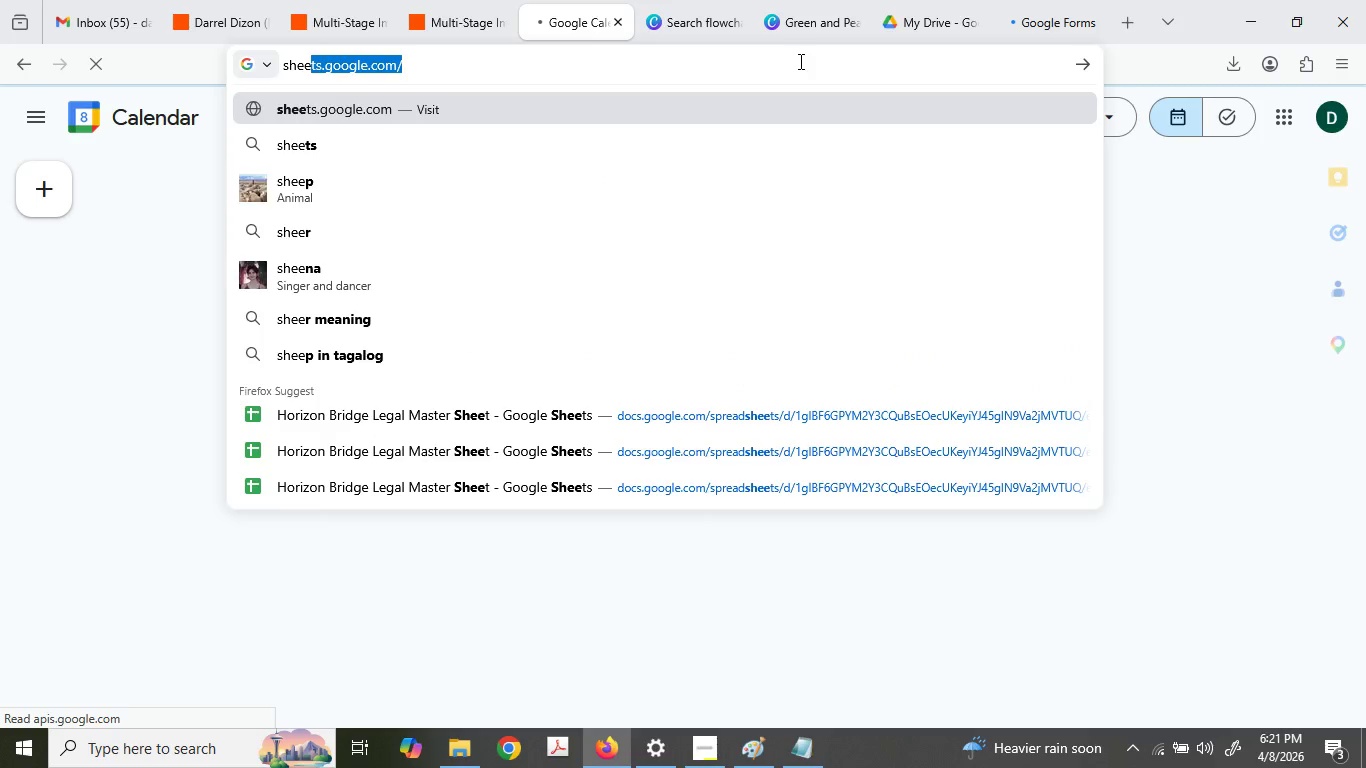 
key(Enter)
 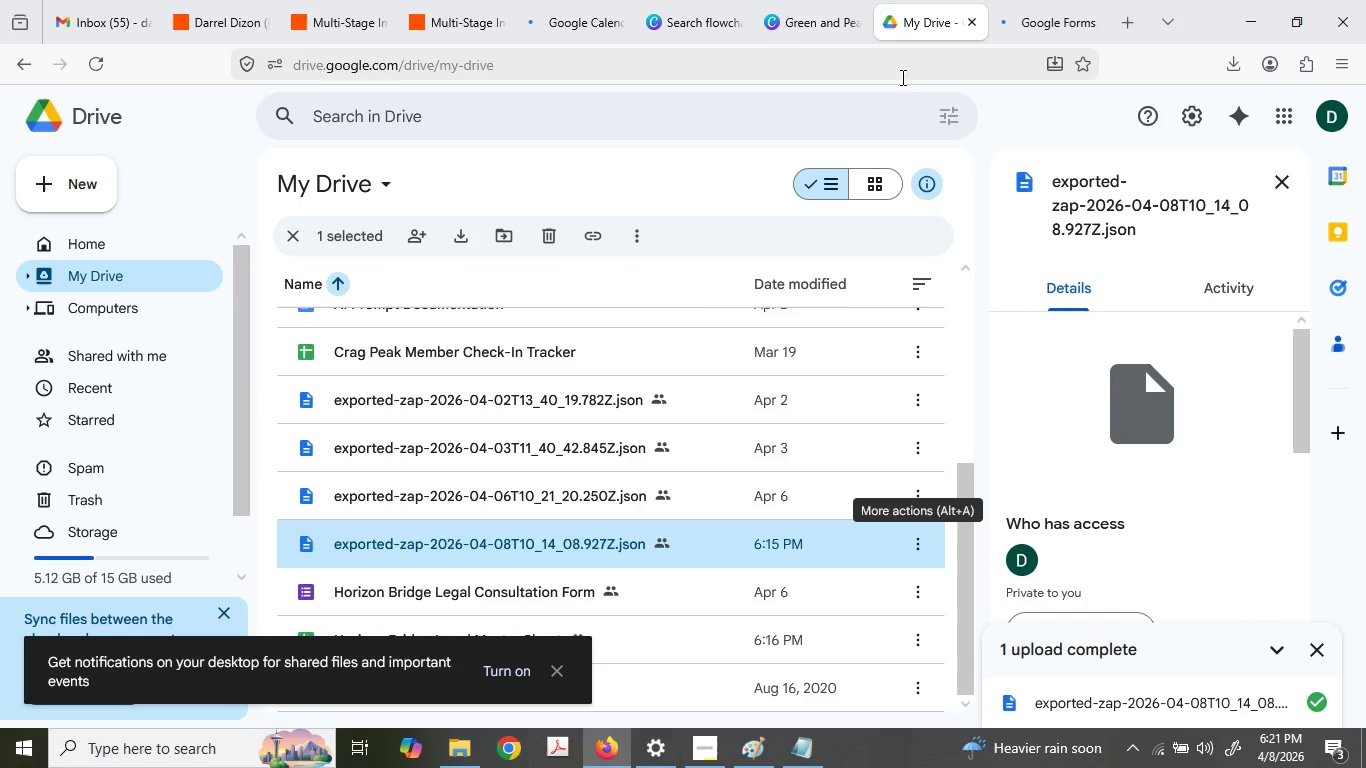 
left_click([902, 66])
 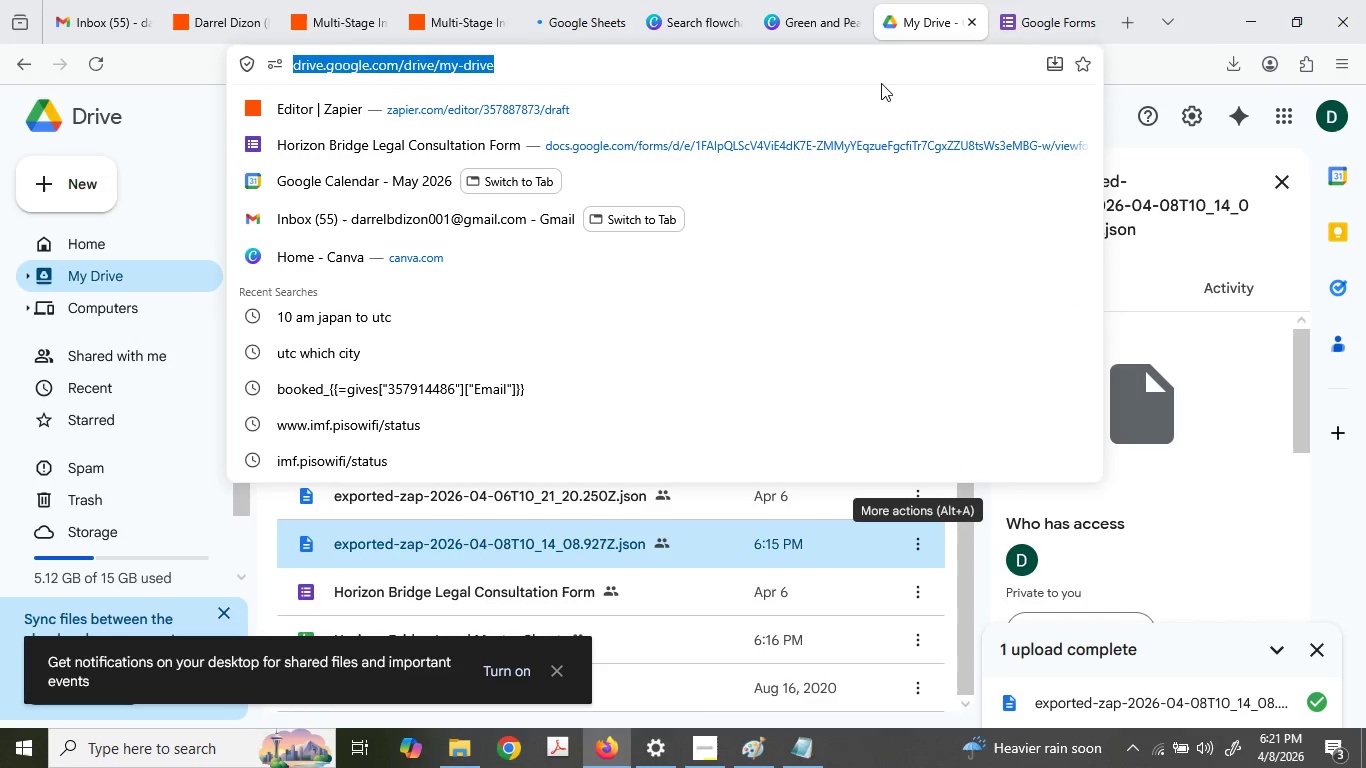 
type(shee)
 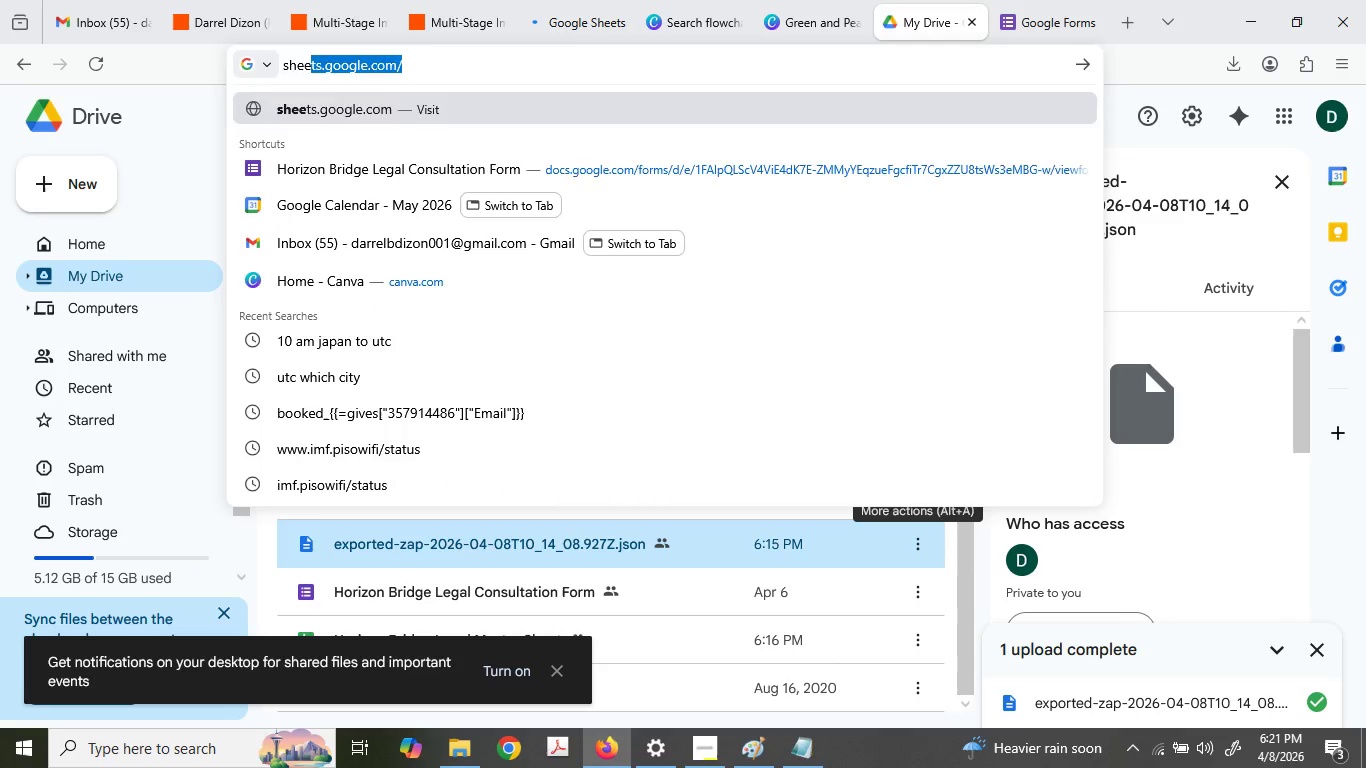 
key(Enter)
 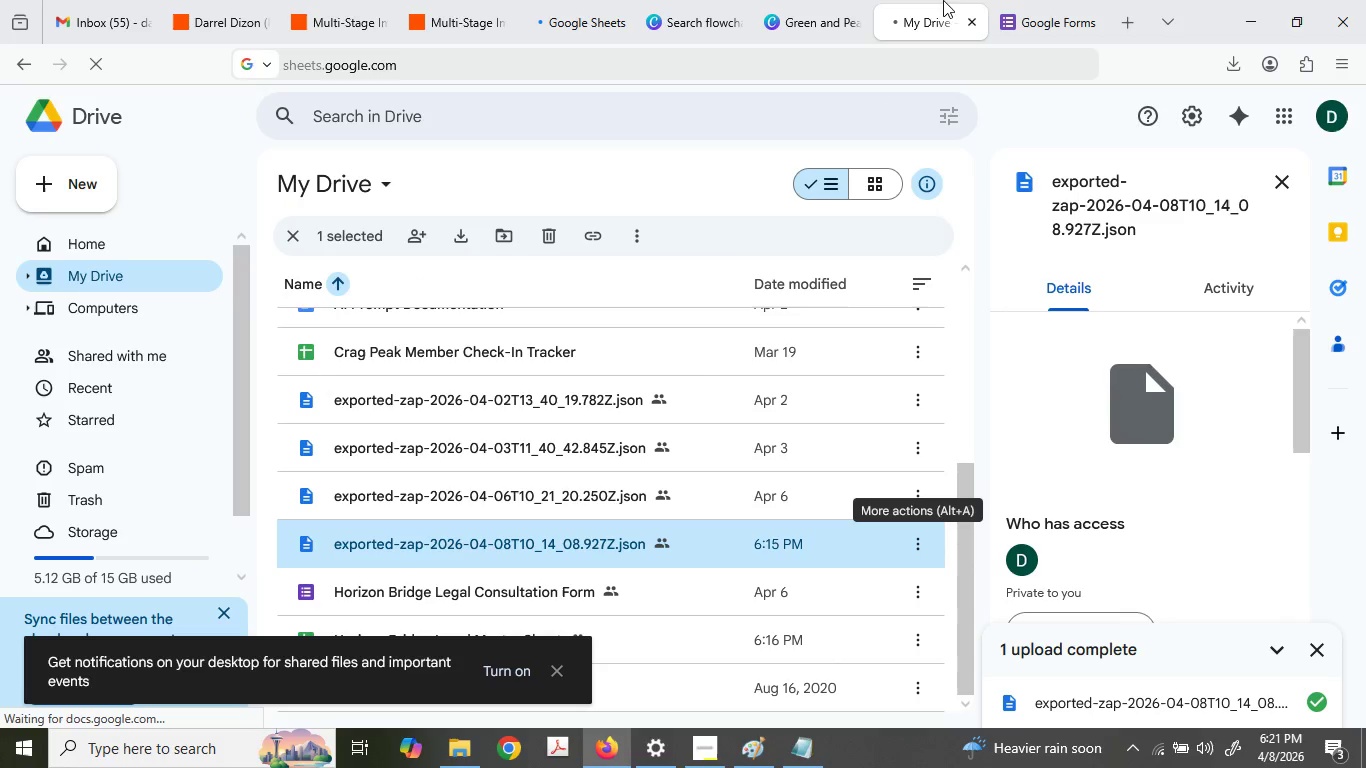 
left_click([985, 0])
 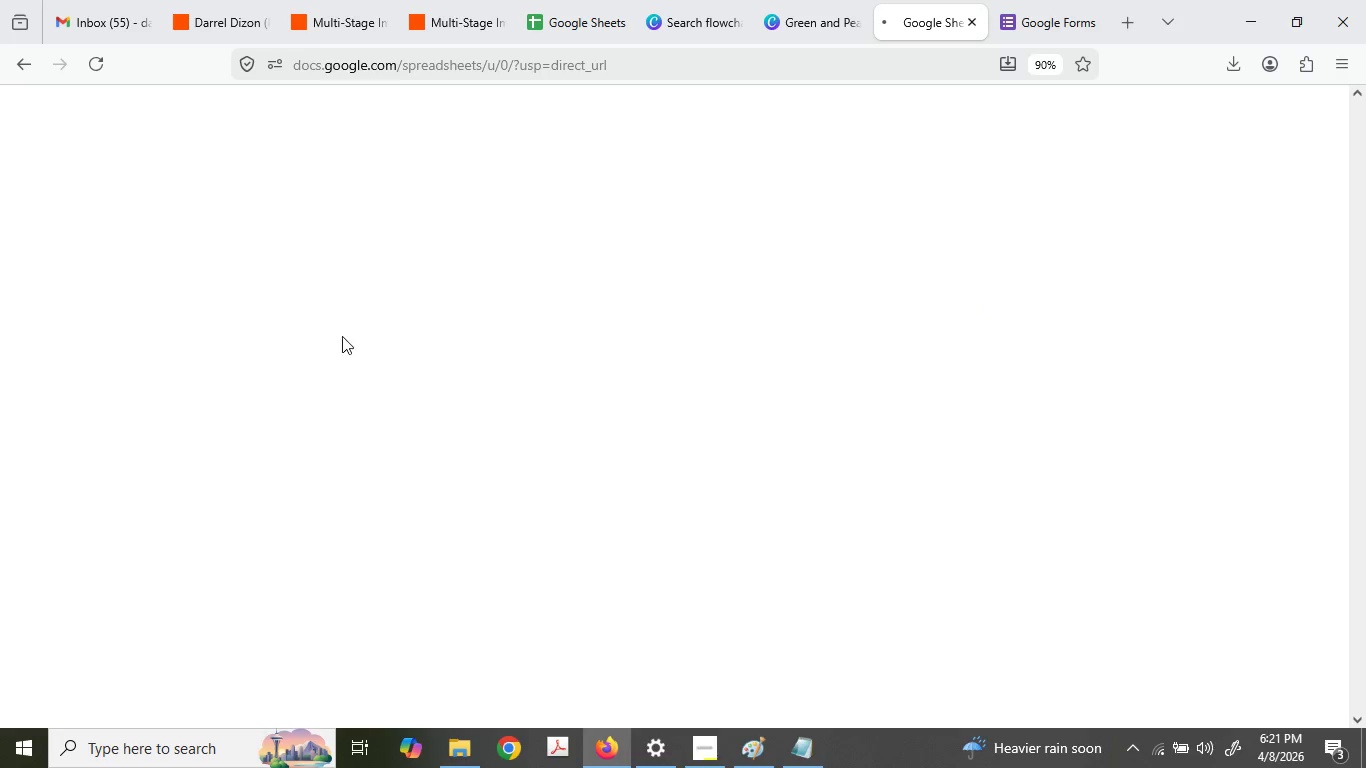 
left_click([1023, 0])
 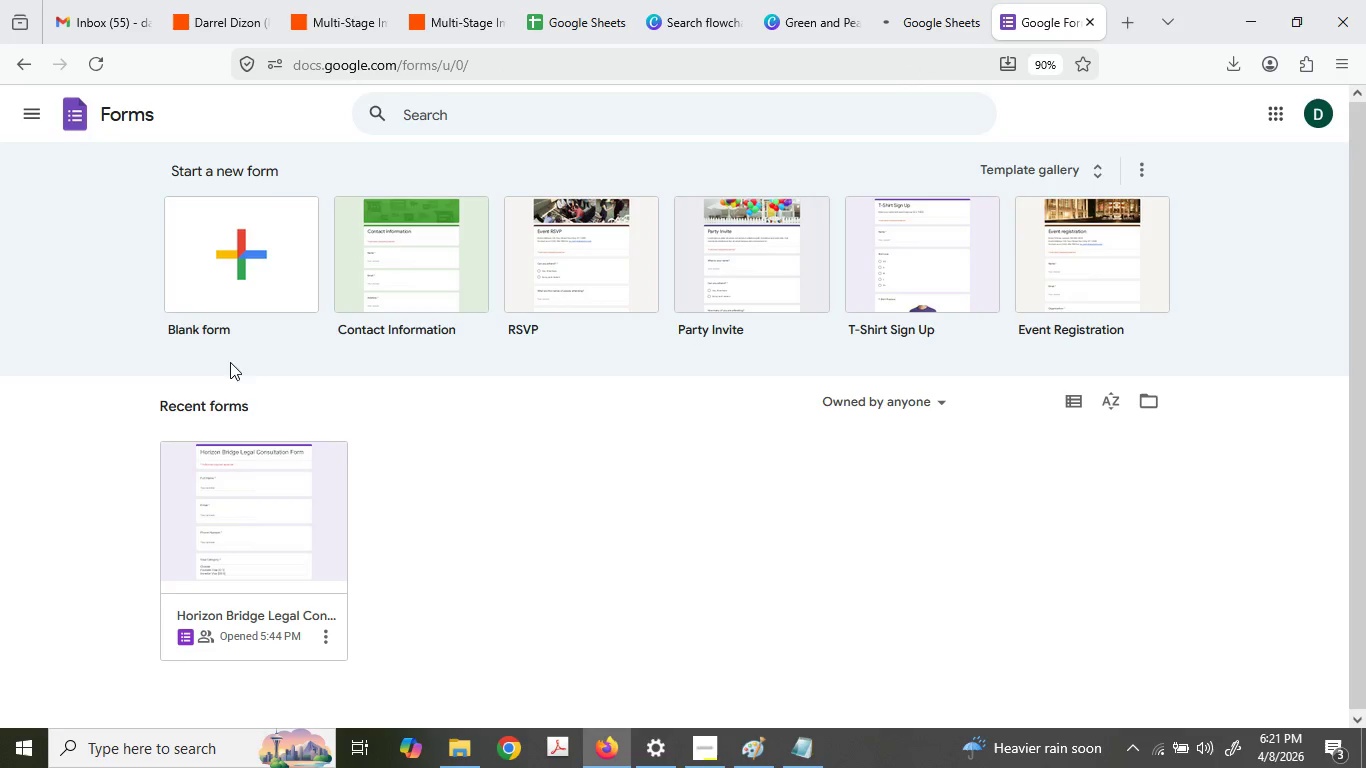 
left_click([232, 527])
 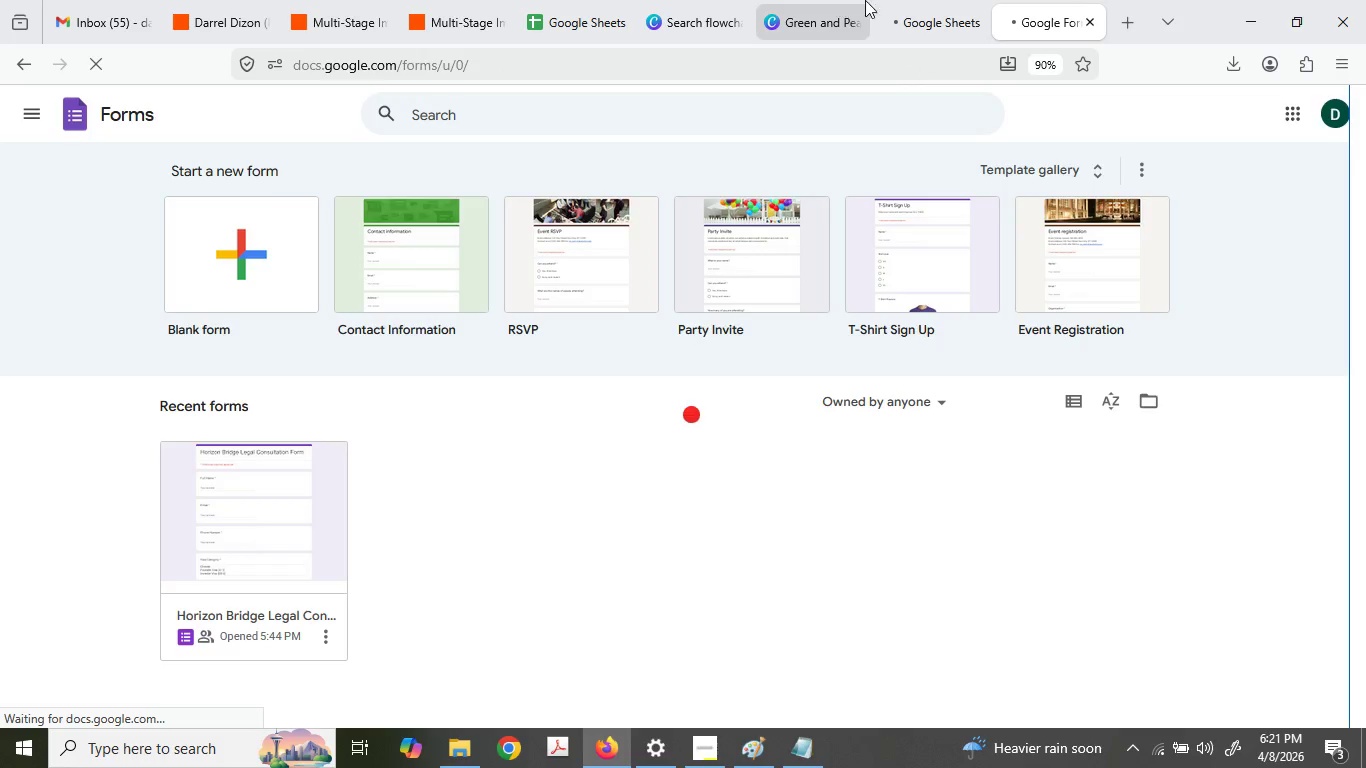 
left_click([961, 0])
 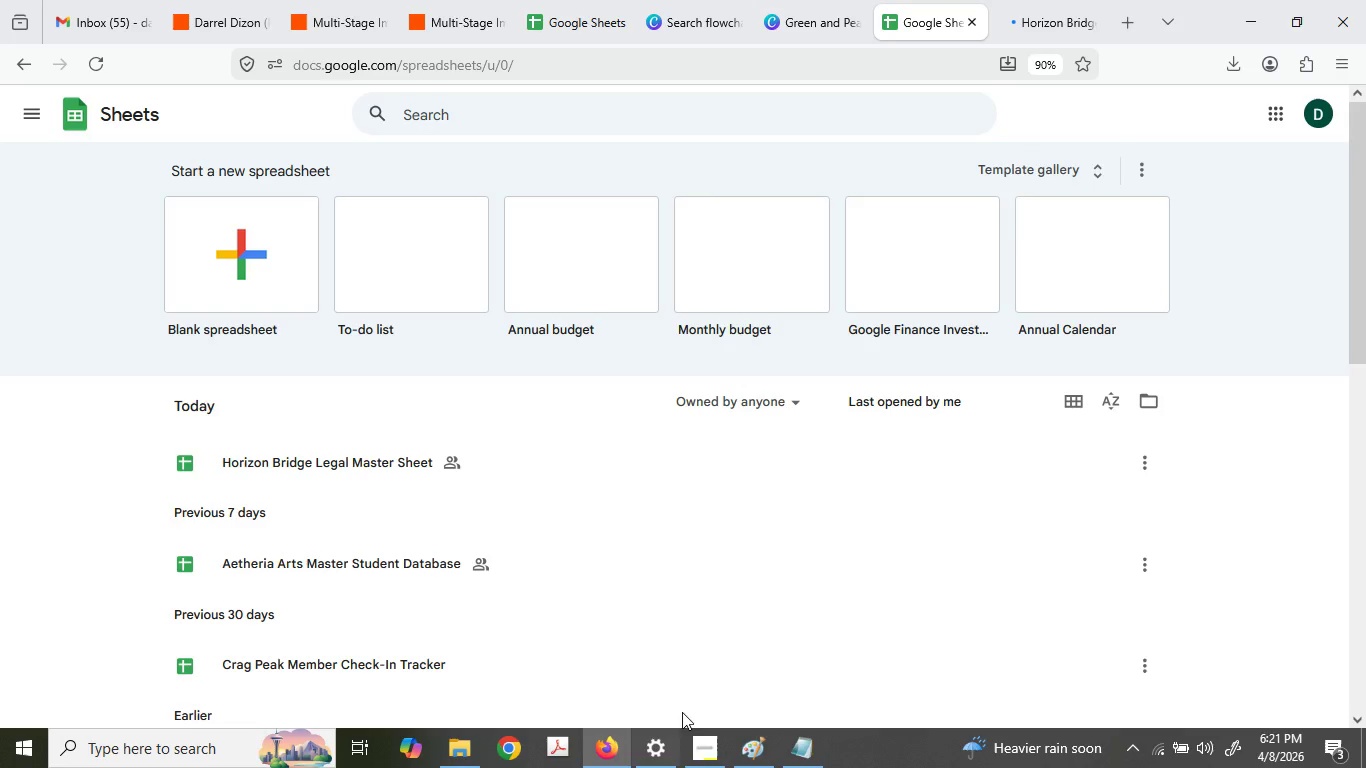 
left_click([265, 484])
 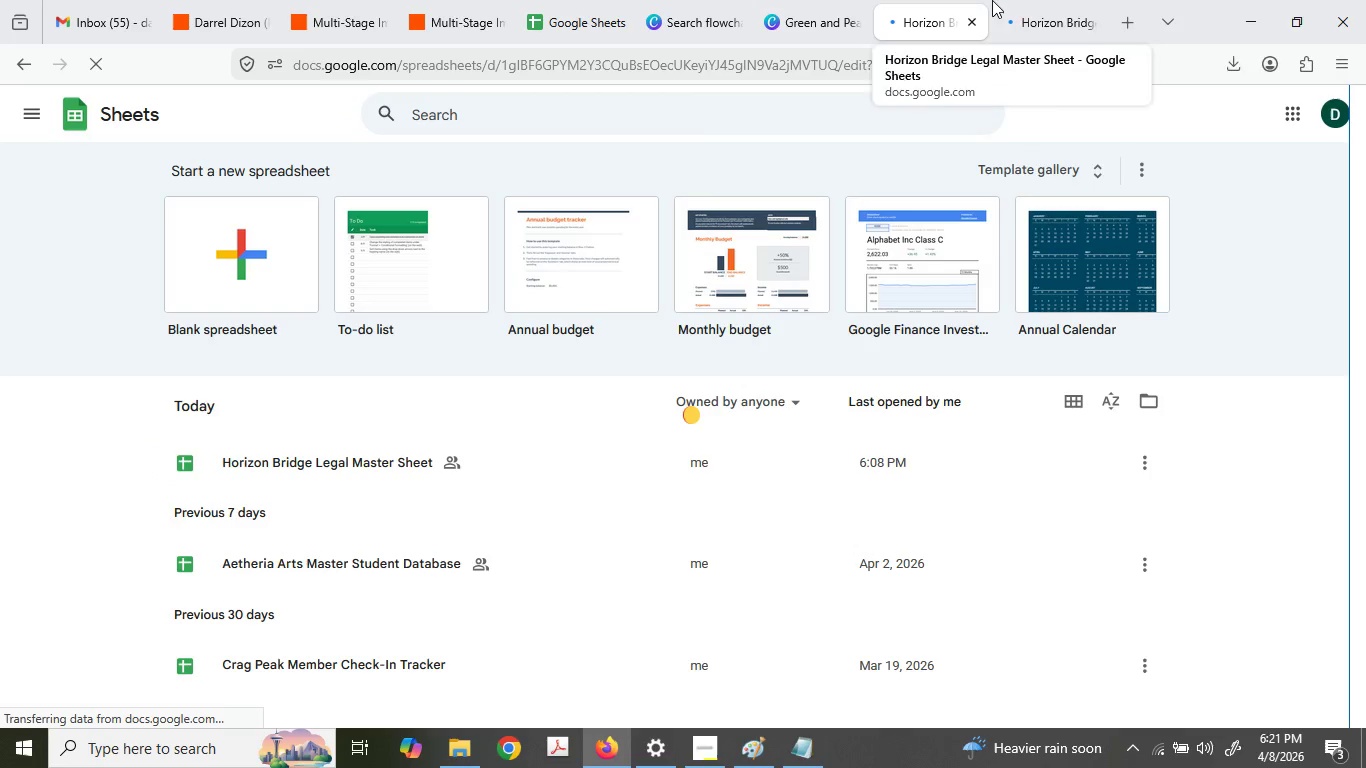 
left_click([1015, 0])
 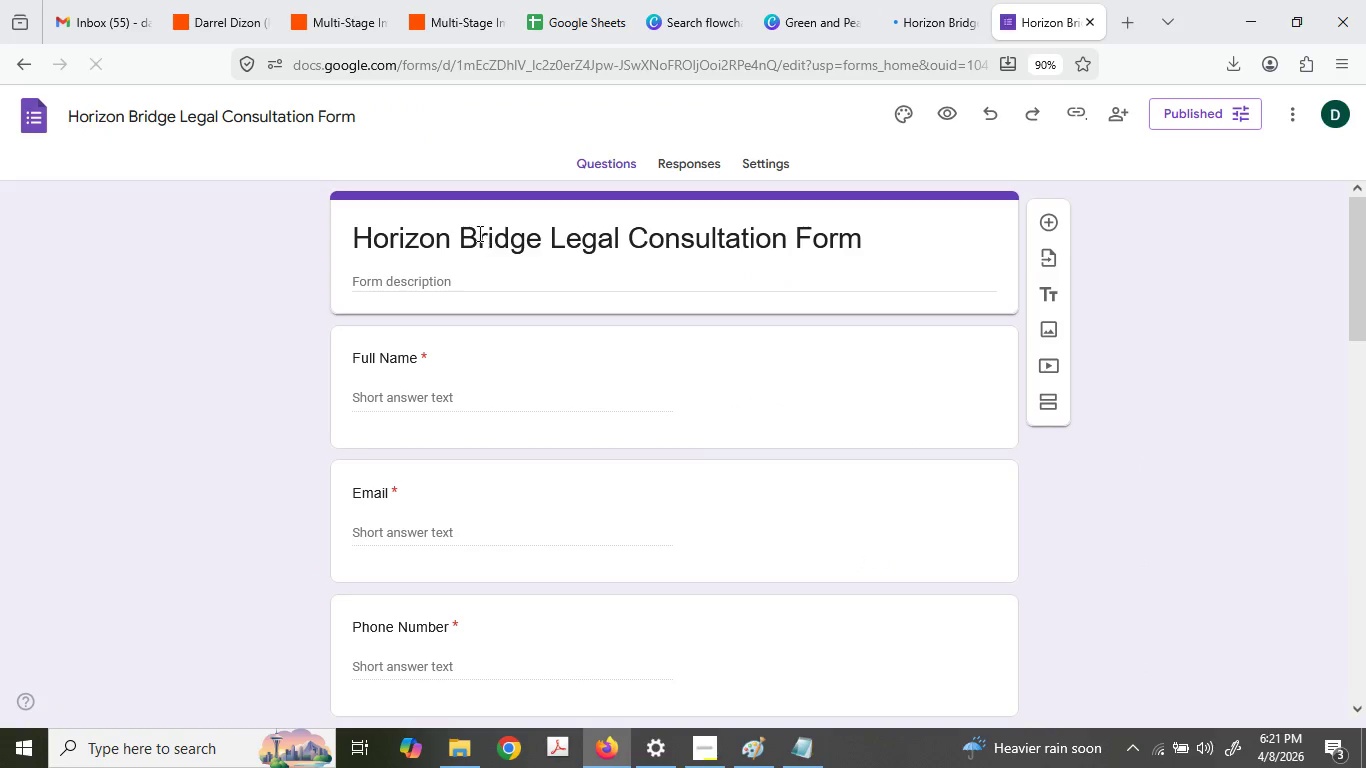 
double_click([479, 233])
 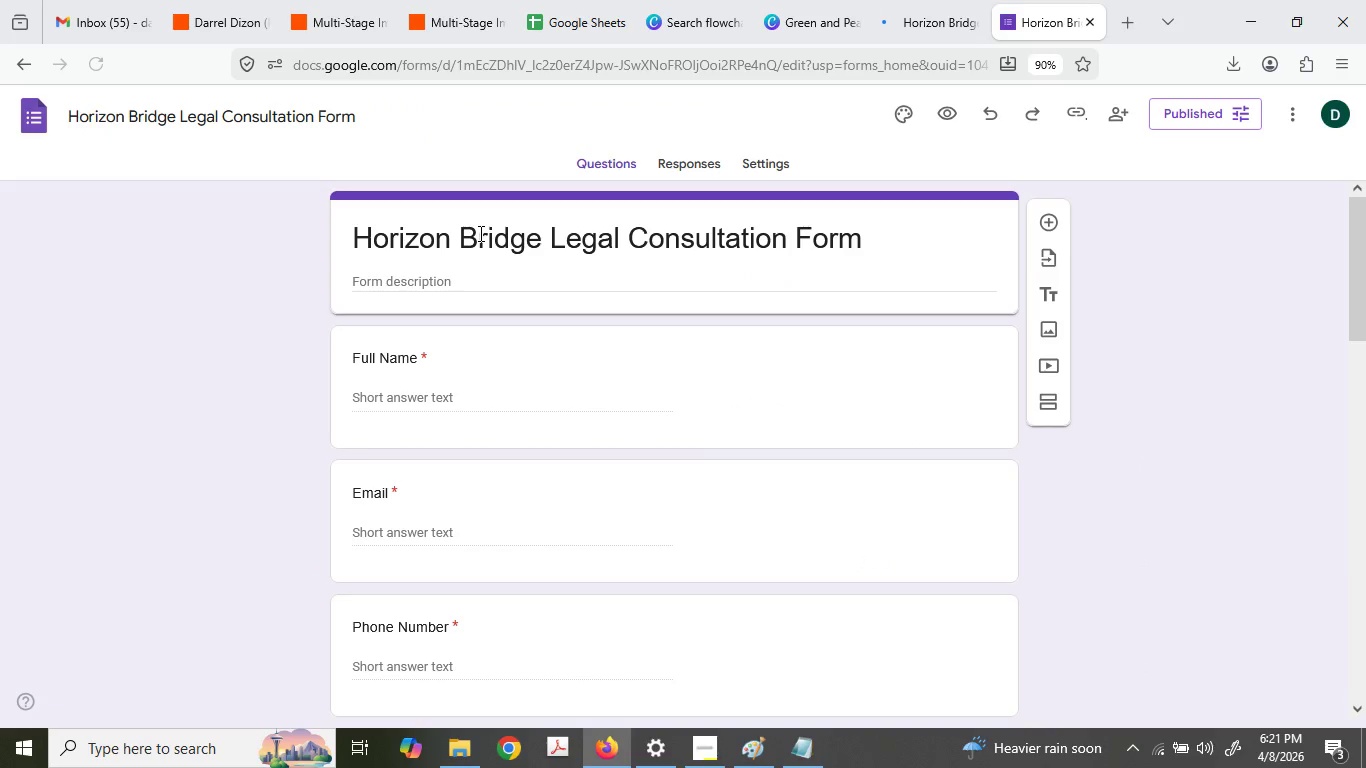 
triple_click([479, 233])
 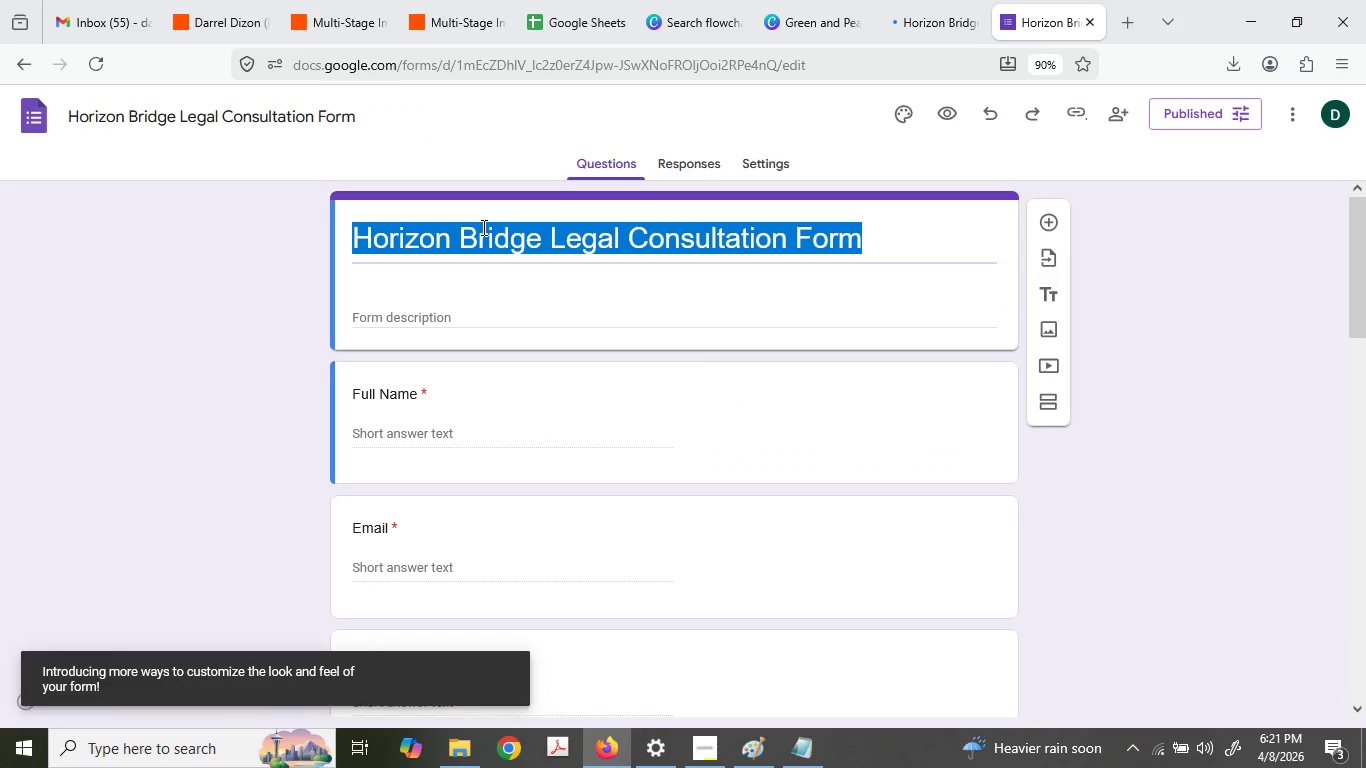 
key(Control+C)
 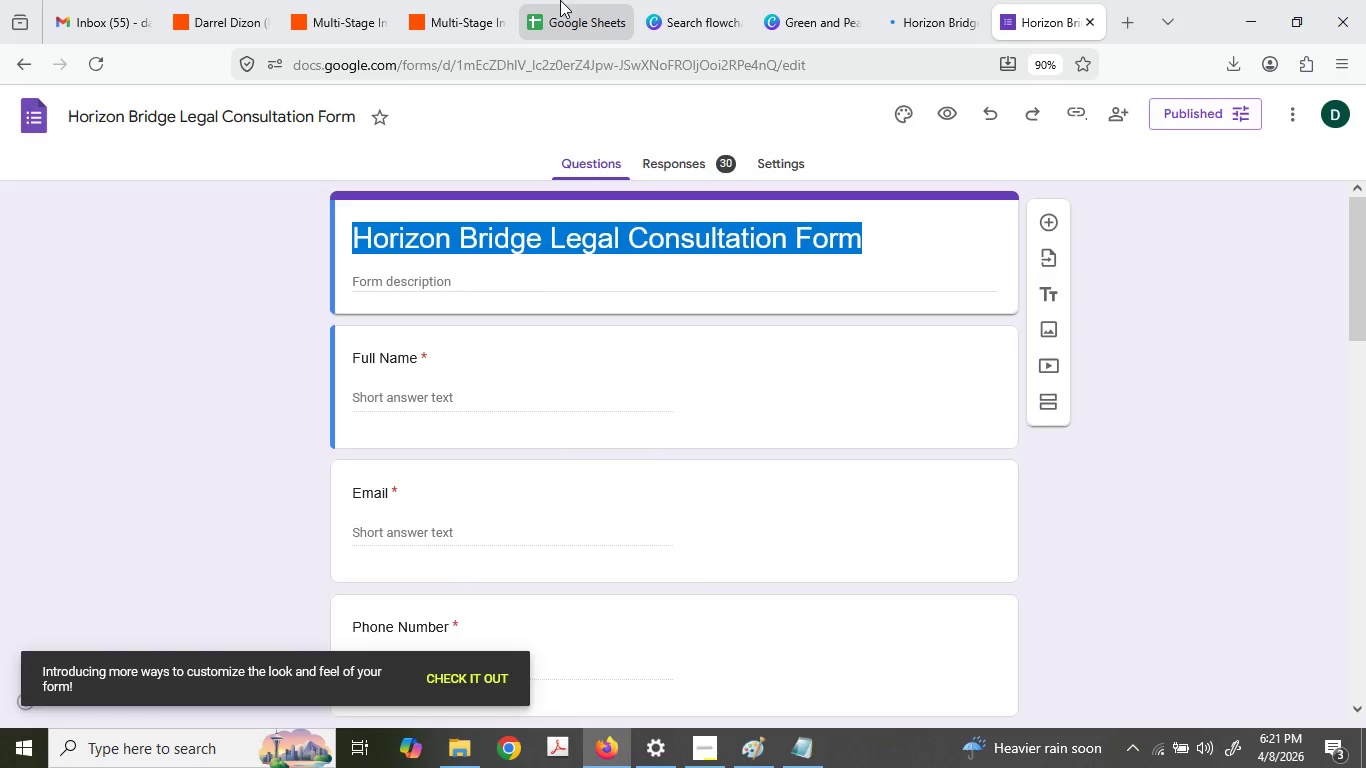 
left_click([560, 0])
 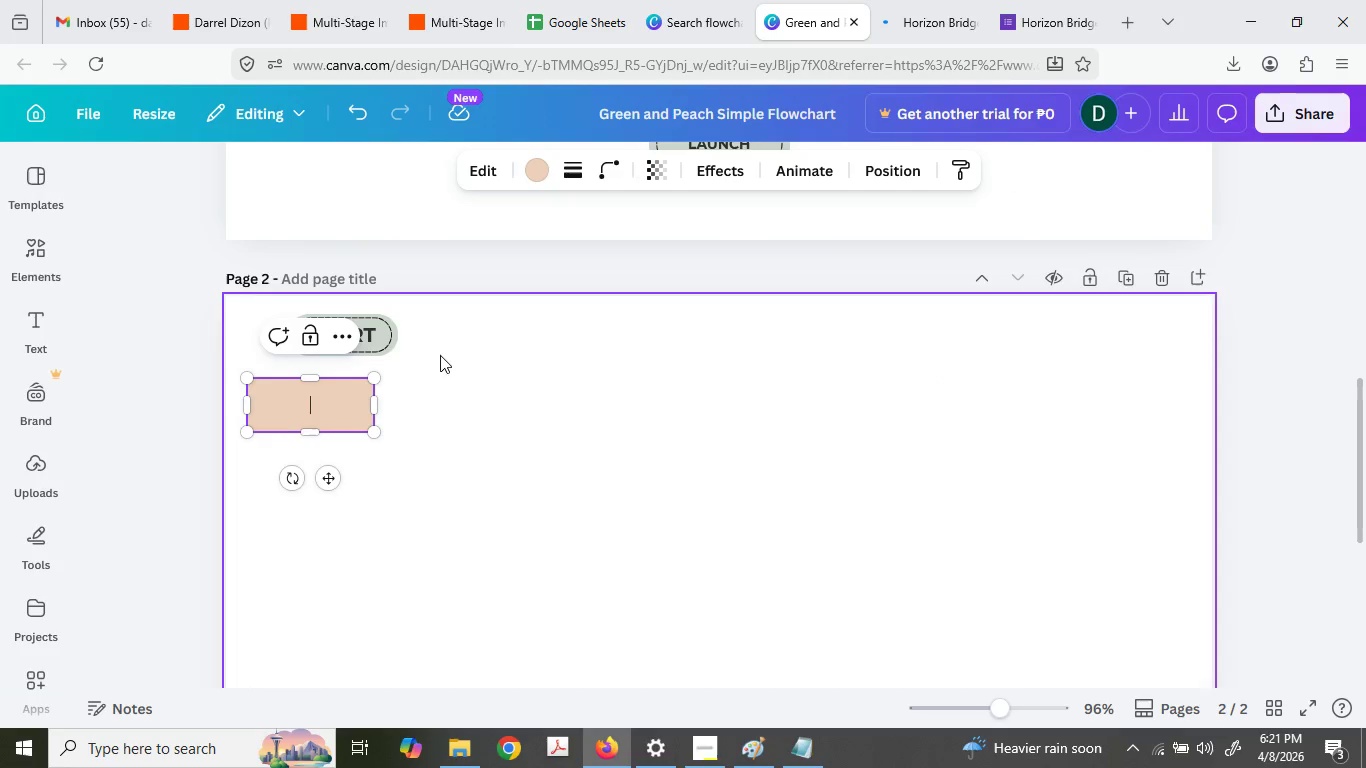 
left_click_drag(start_coordinate=[374, 419], to_coordinate=[439, 411])
 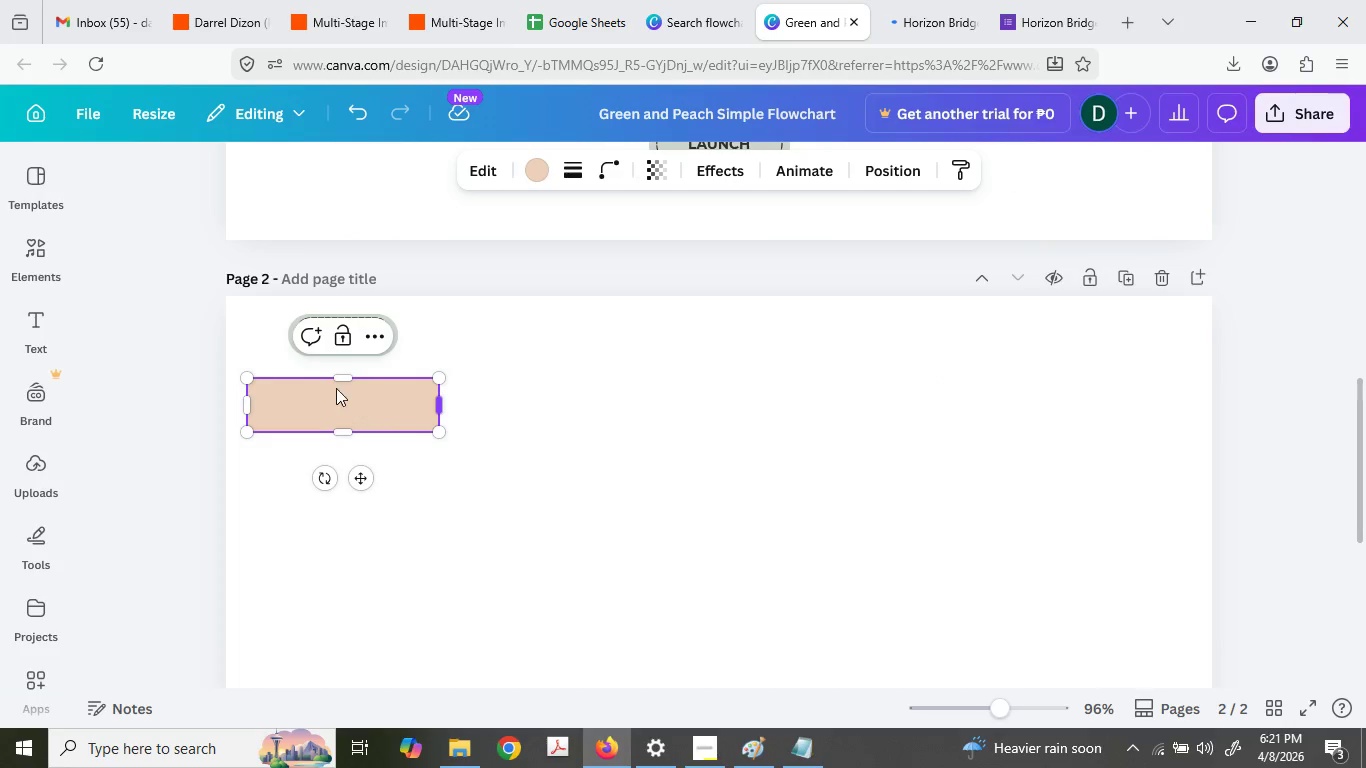 
left_click([335, 387])
 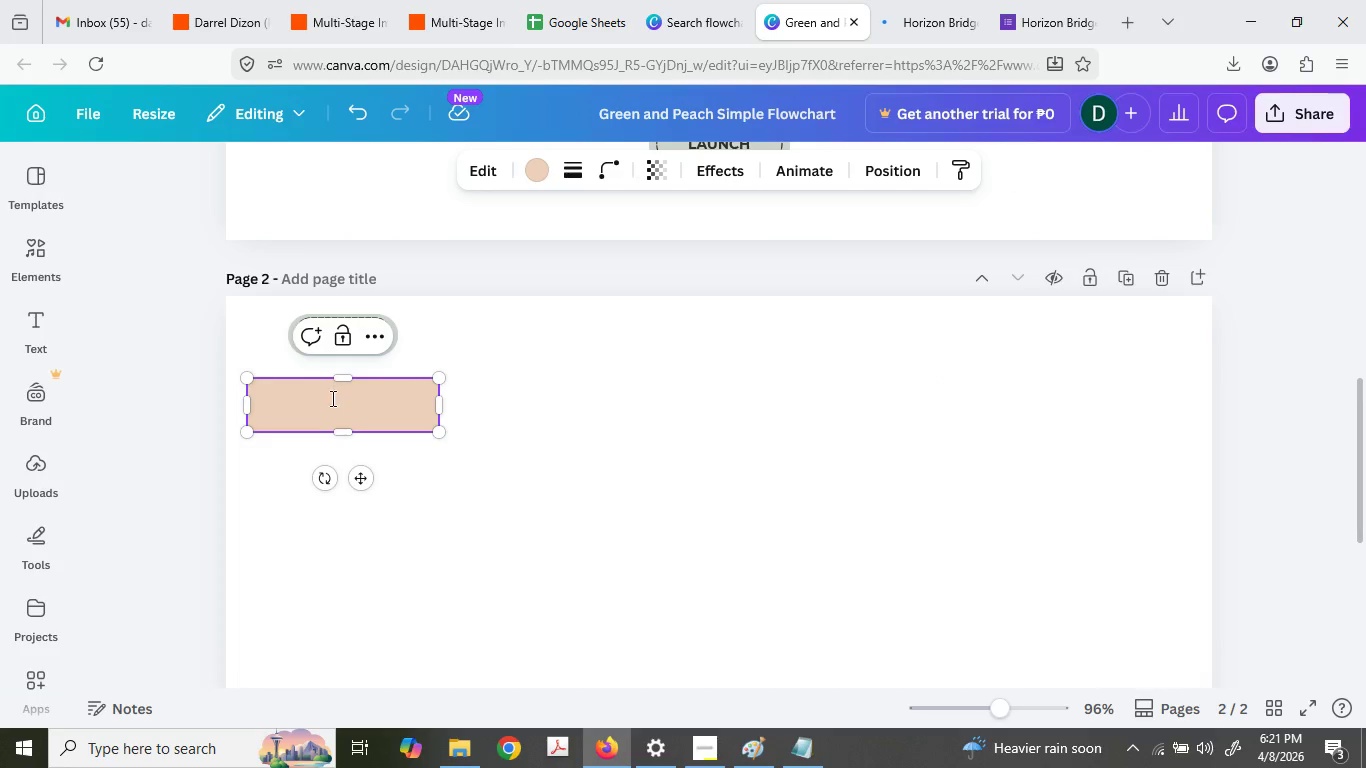 
key(Control+ControlLeft)
 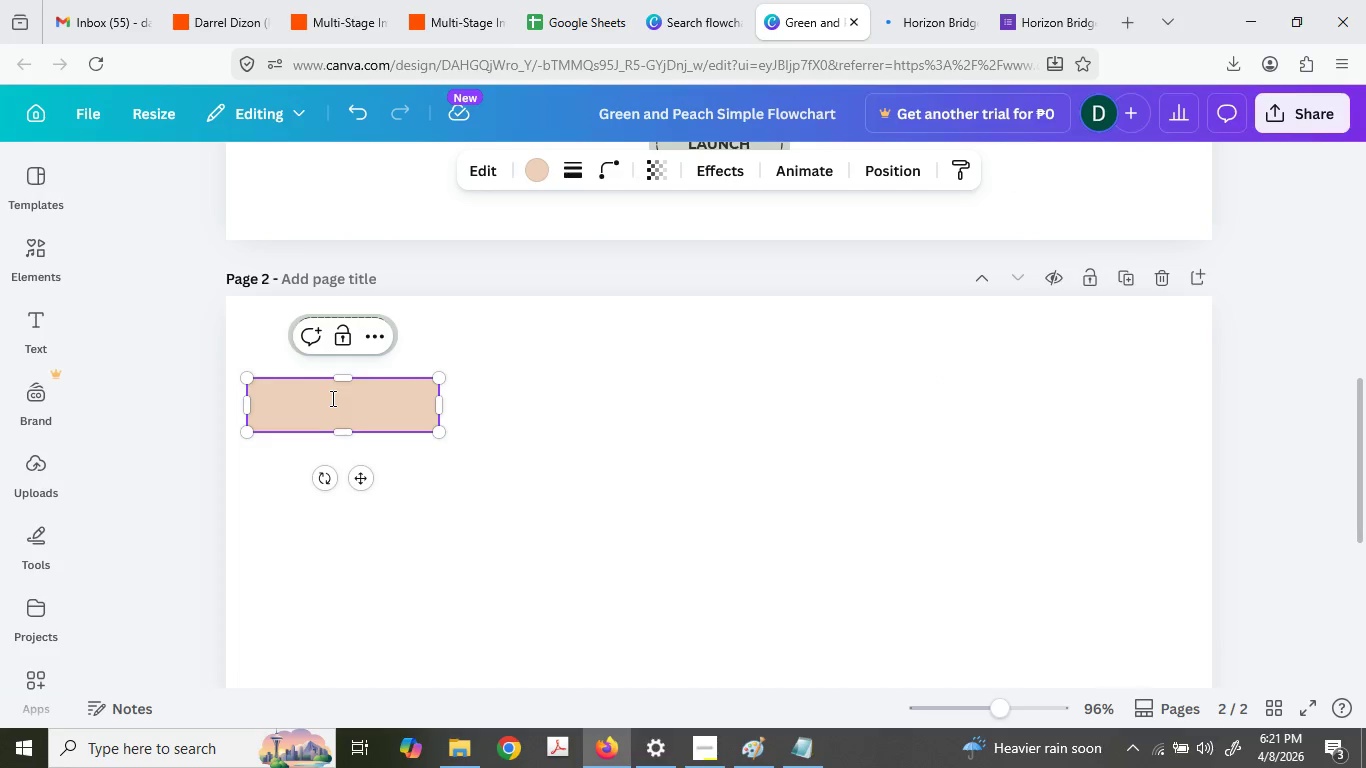 
type(Cret)
key(Backspace)
type(ate )
 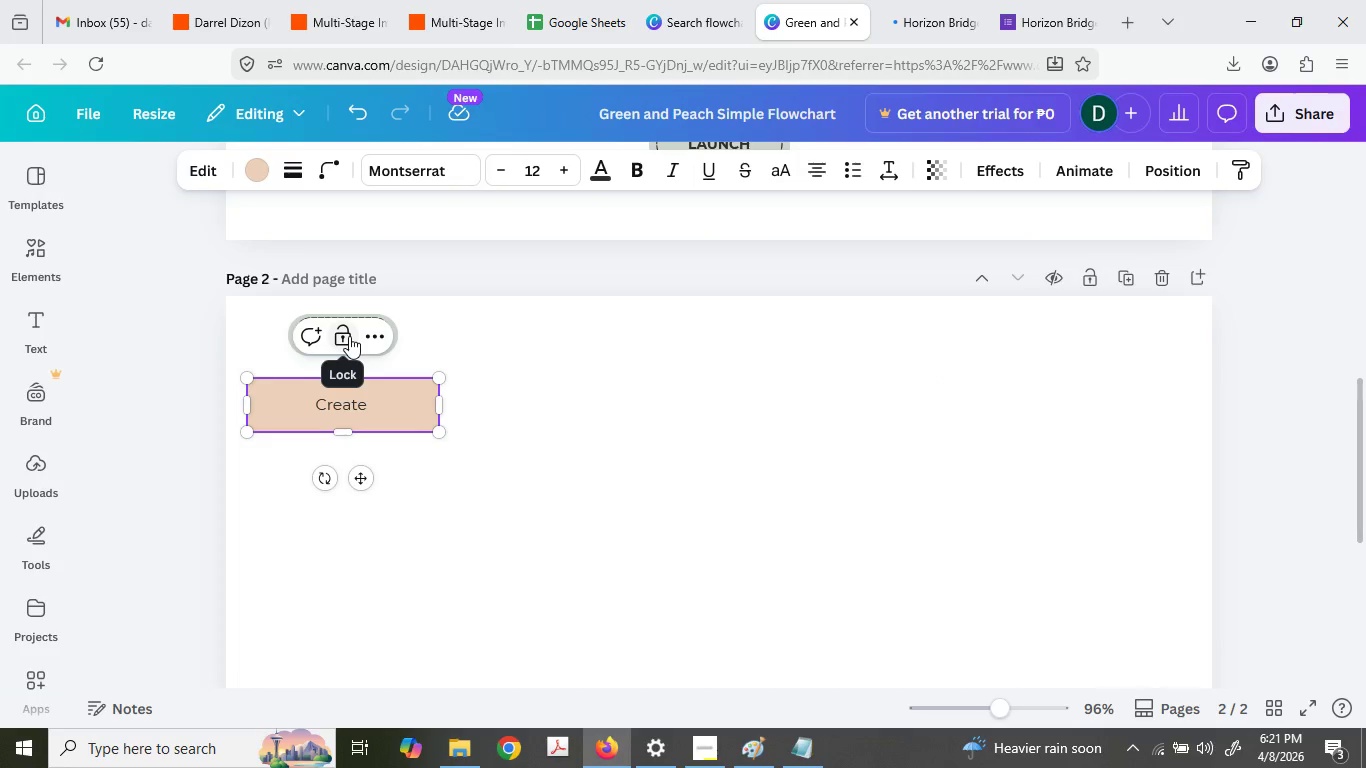 
key(Control+ControlLeft)
 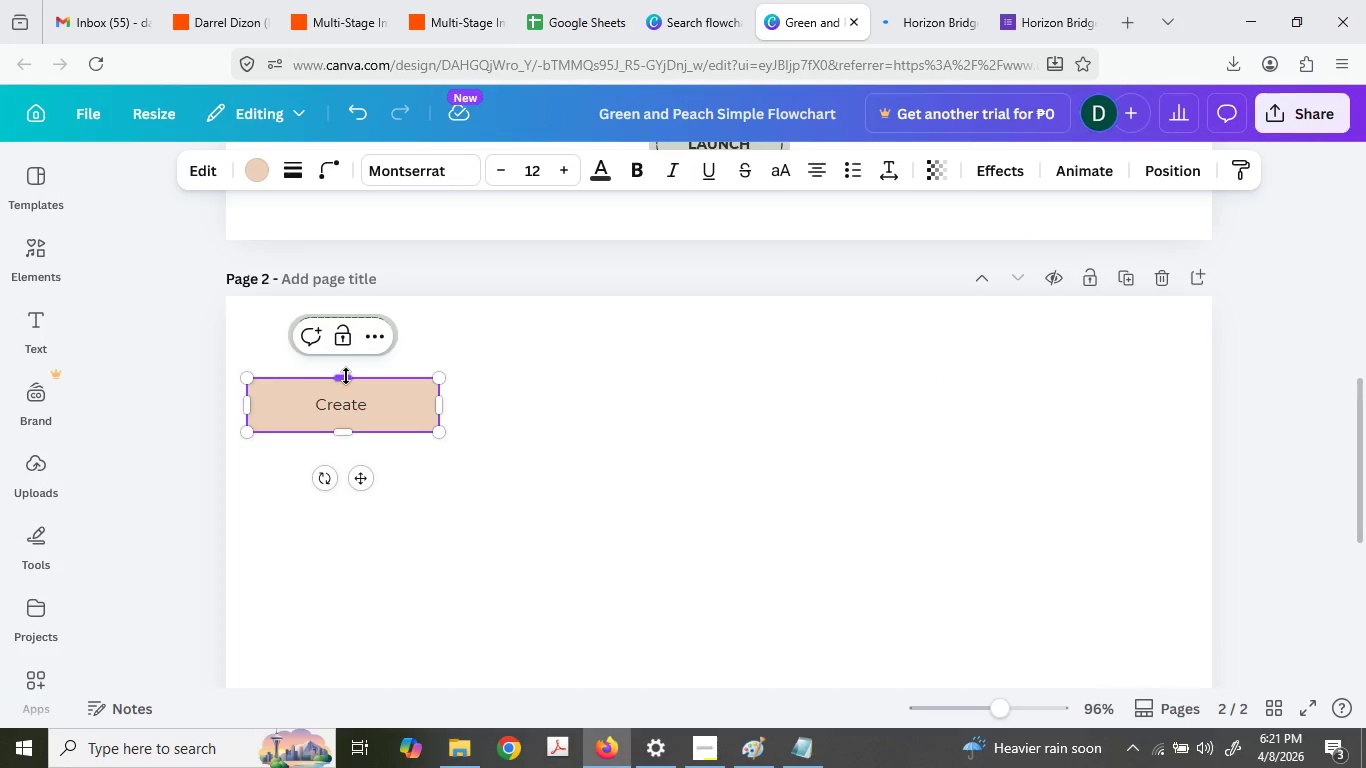 
key(Control+A)
 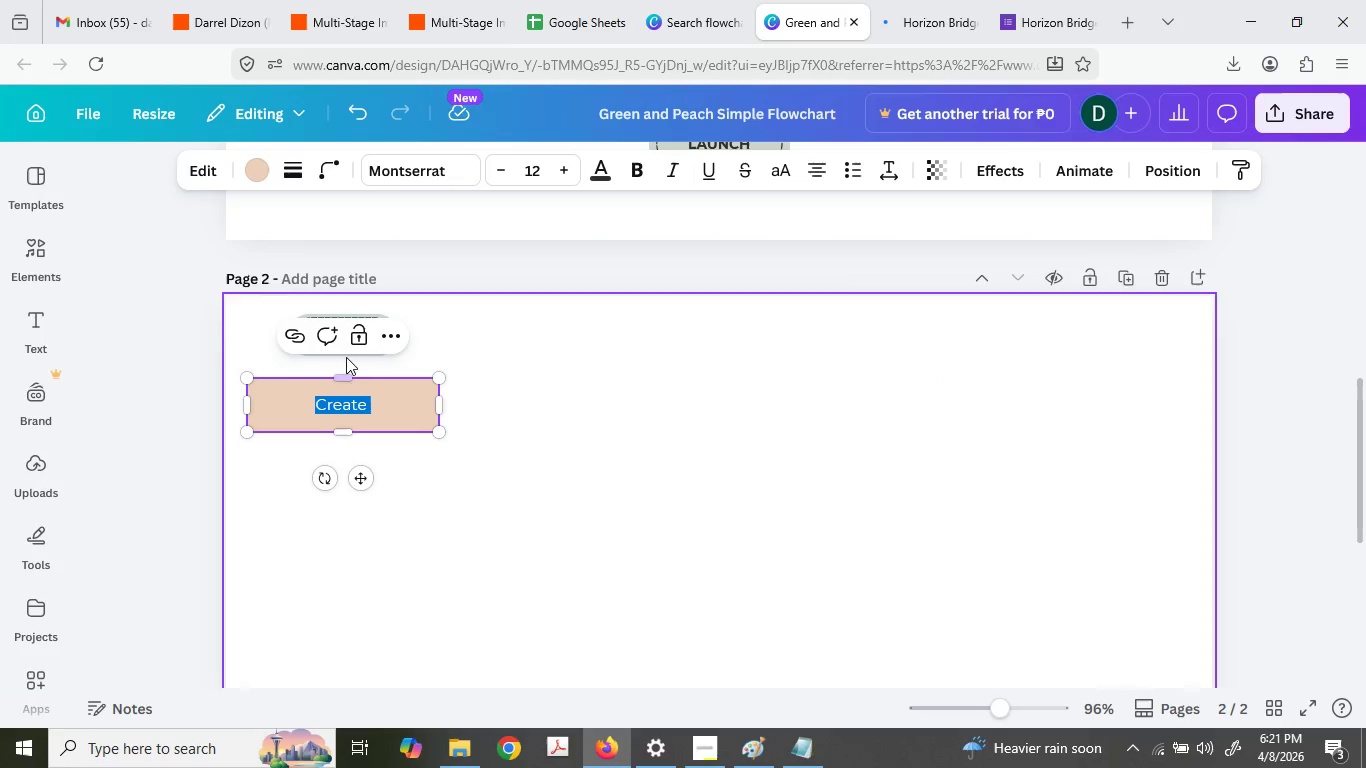 
type(Google Sheets)
 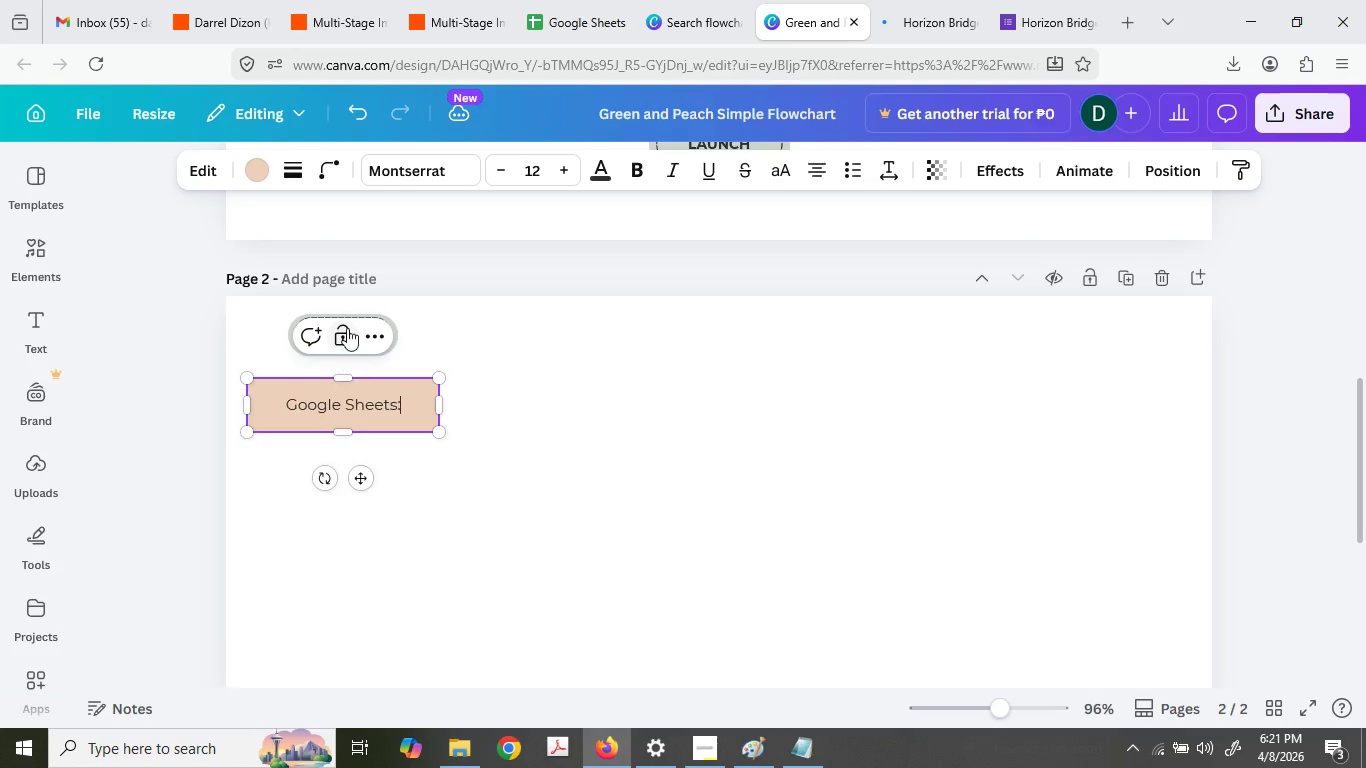 
type(: r)
key(Backspace)
key(Backspace)
key(Backspace)
key(Backspace)
key(Backspace)
key(Backspace)
key(Backspace)
type(F)
key(Backspace)
type( For)
 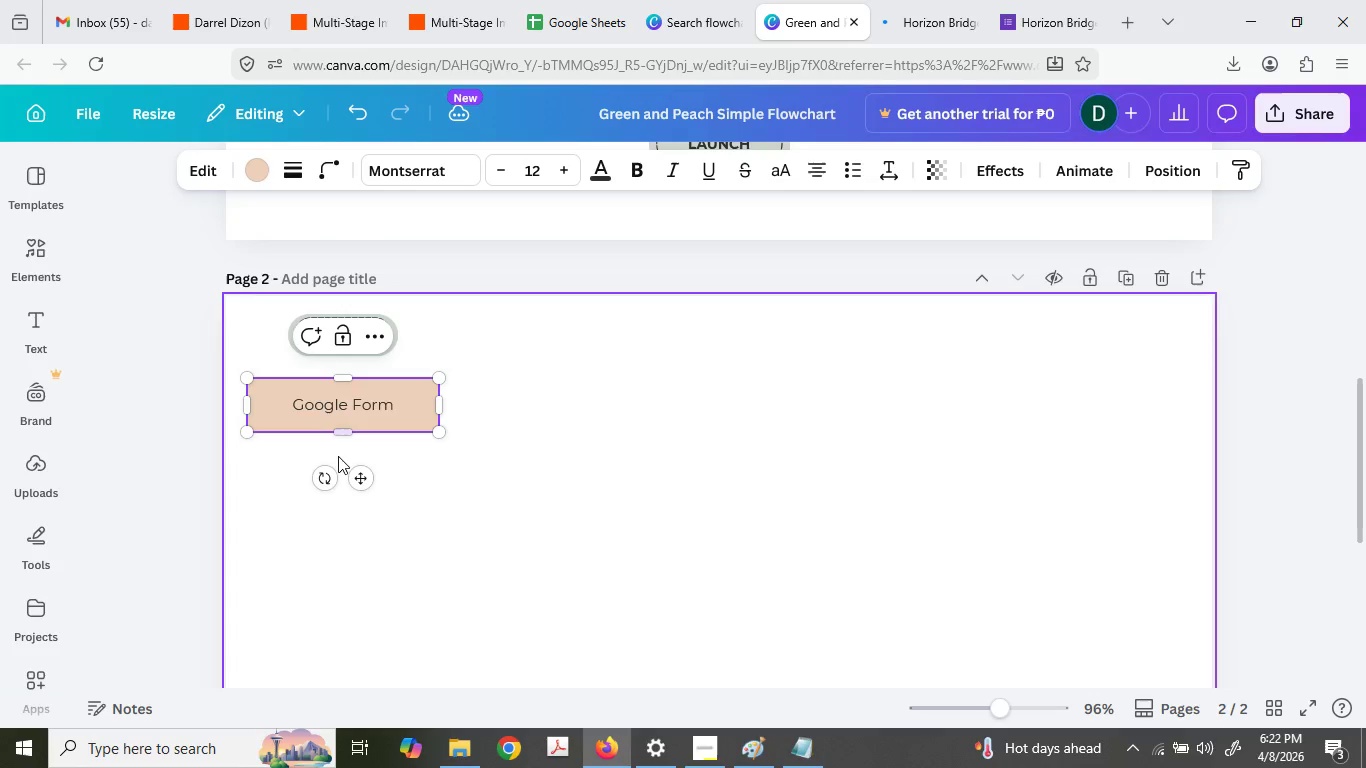 
 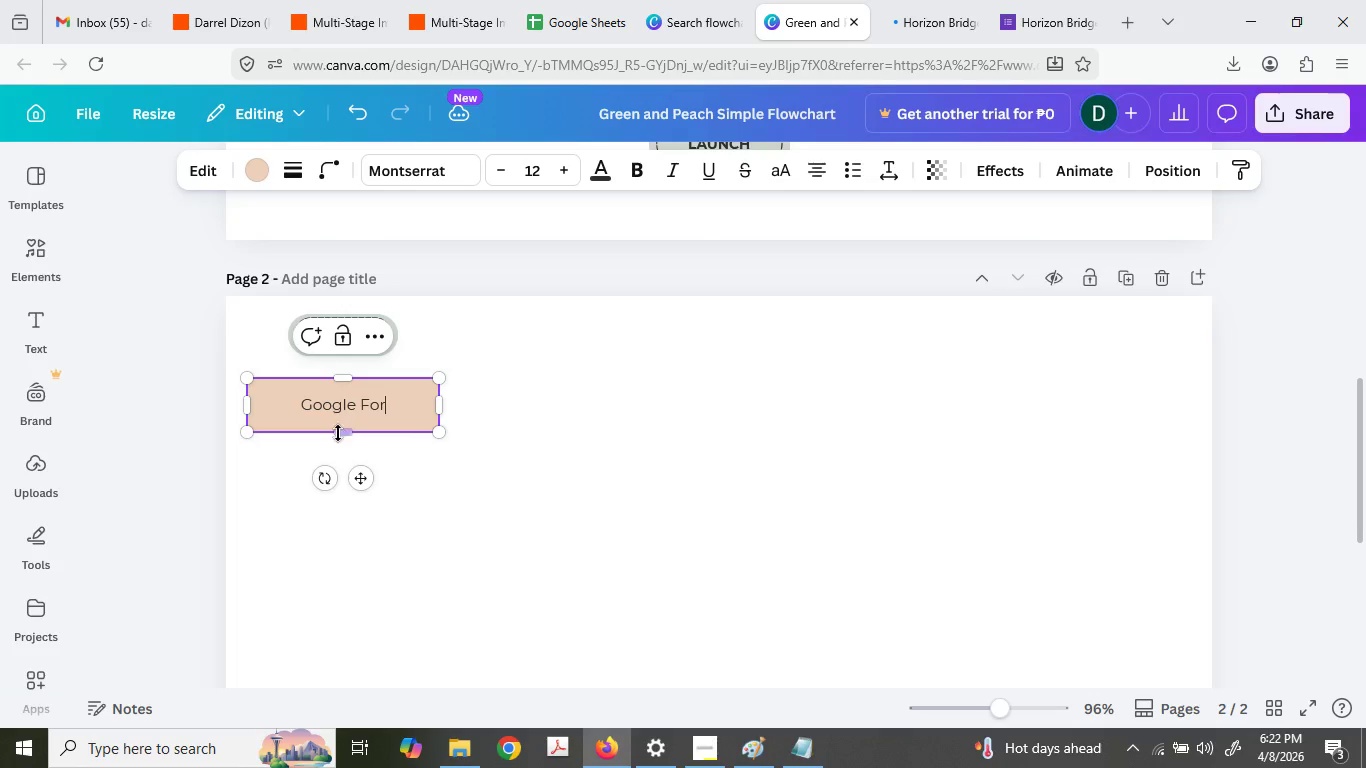 
type(ms )
key(Backspace)
type(: )
 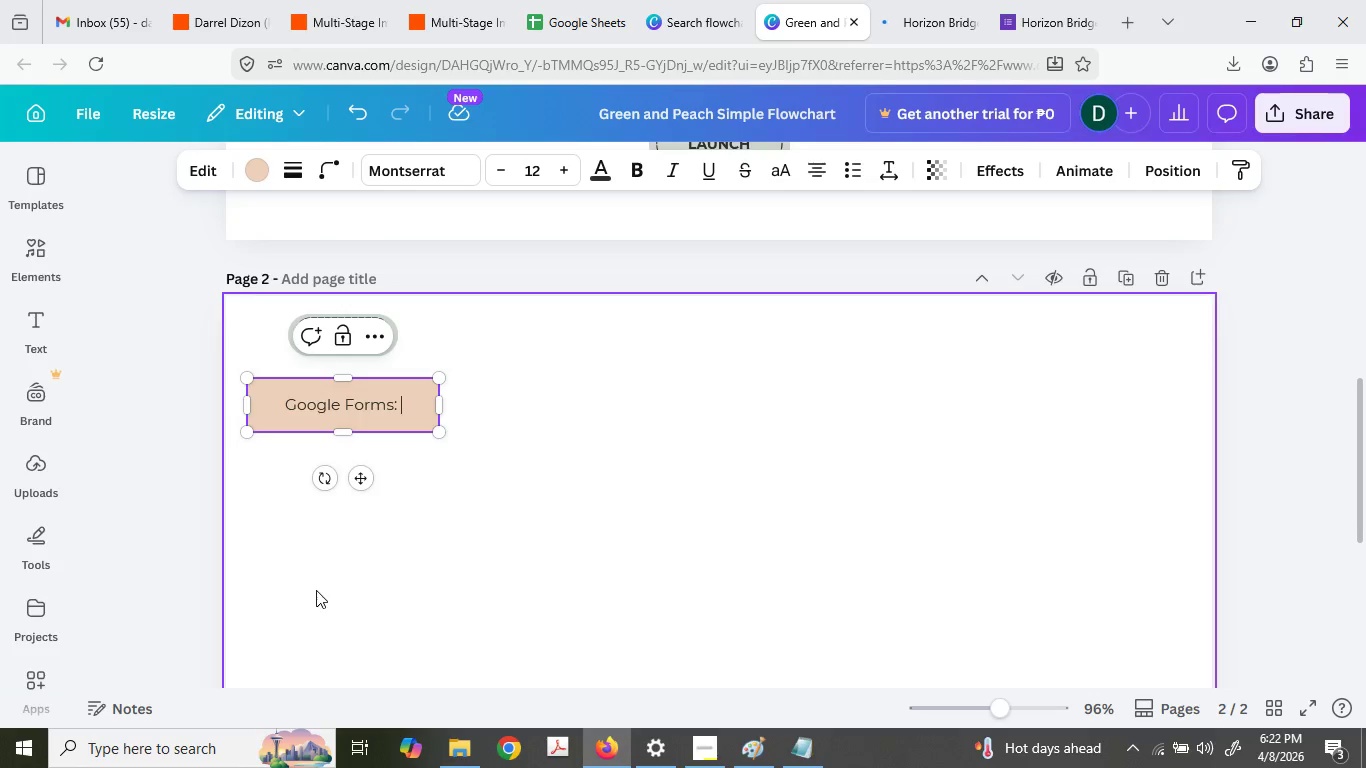 
key(Control+V)
 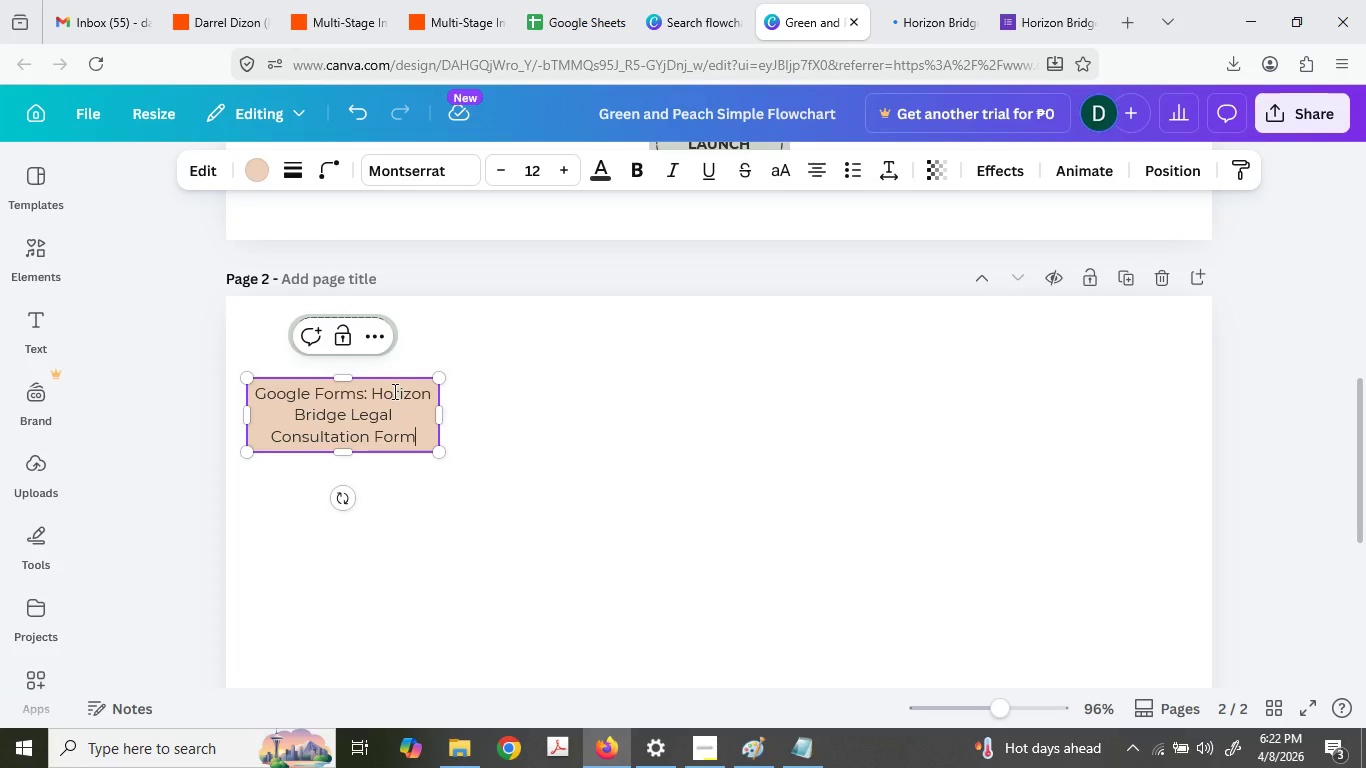 
left_click([377, 399])
 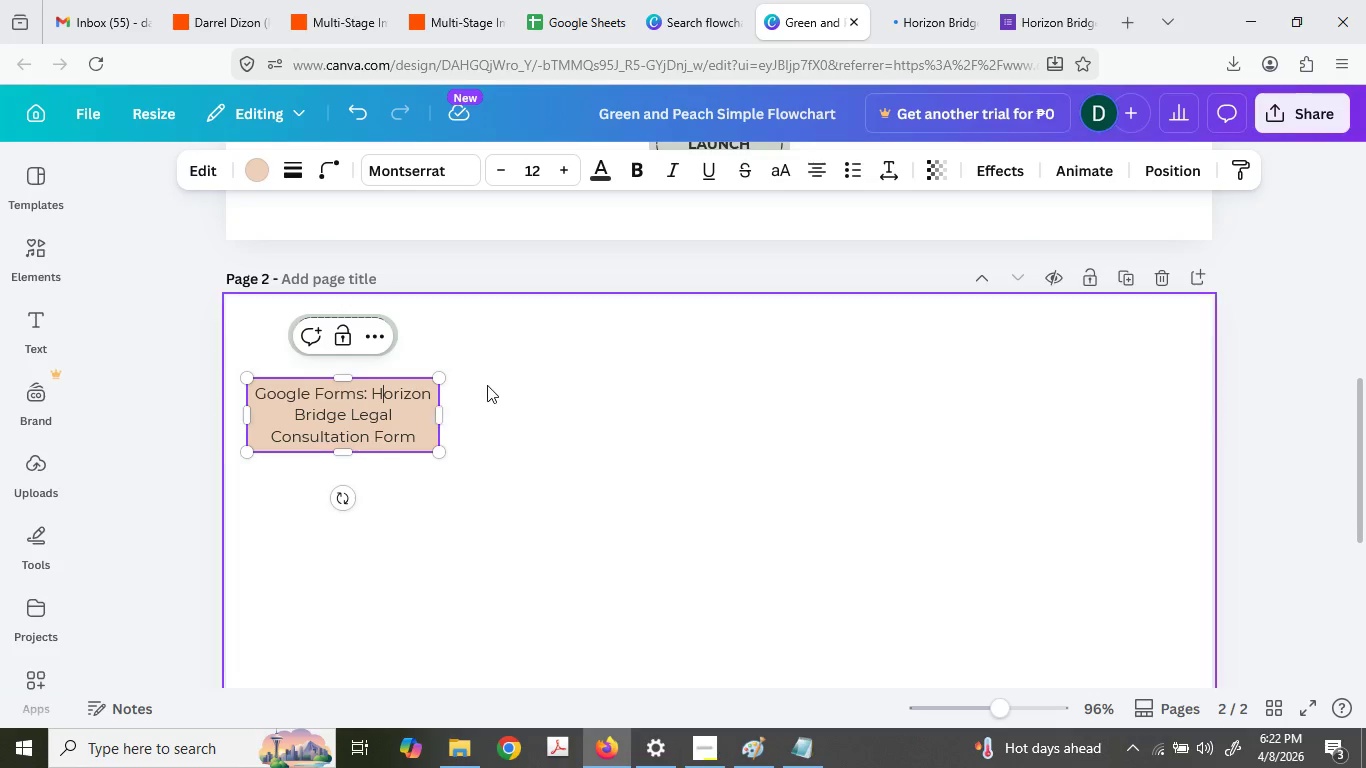 
key(Control+ControlLeft)
 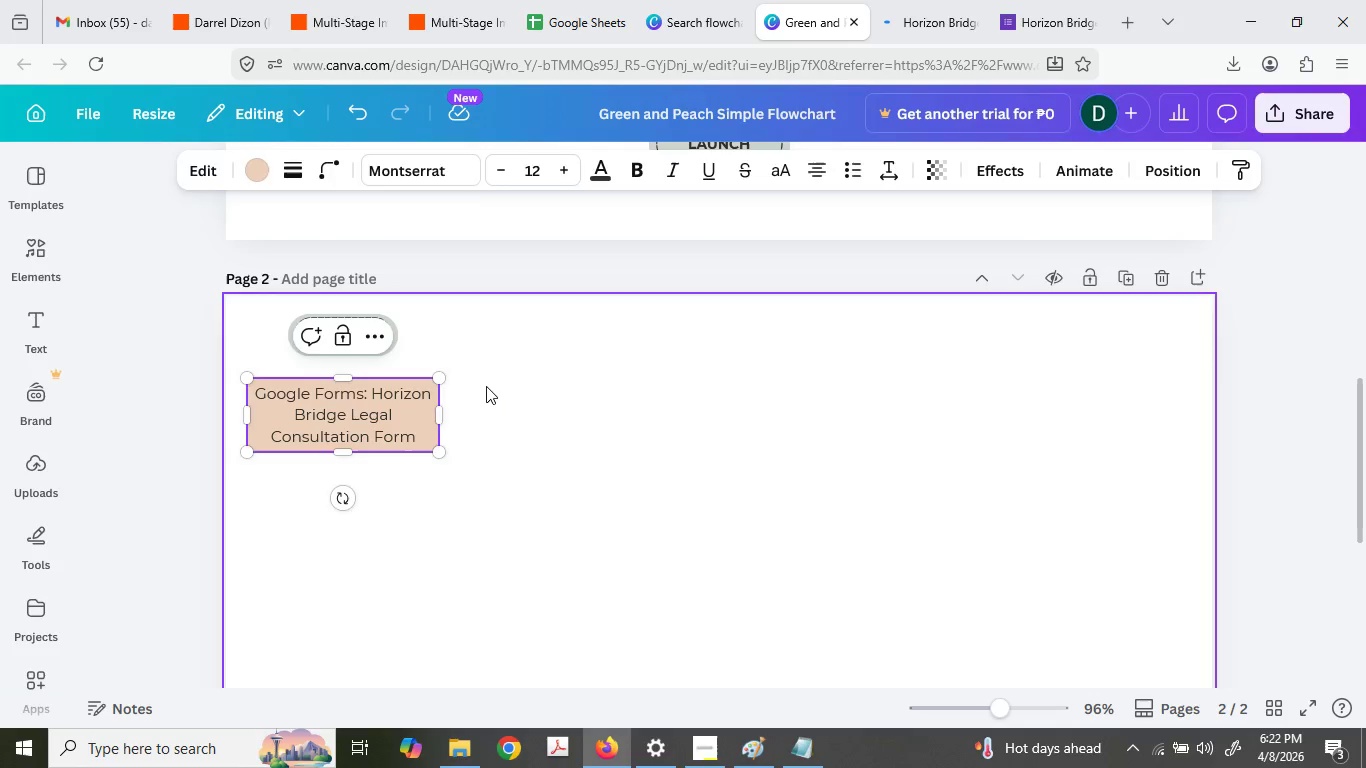 
key(Control+A)
 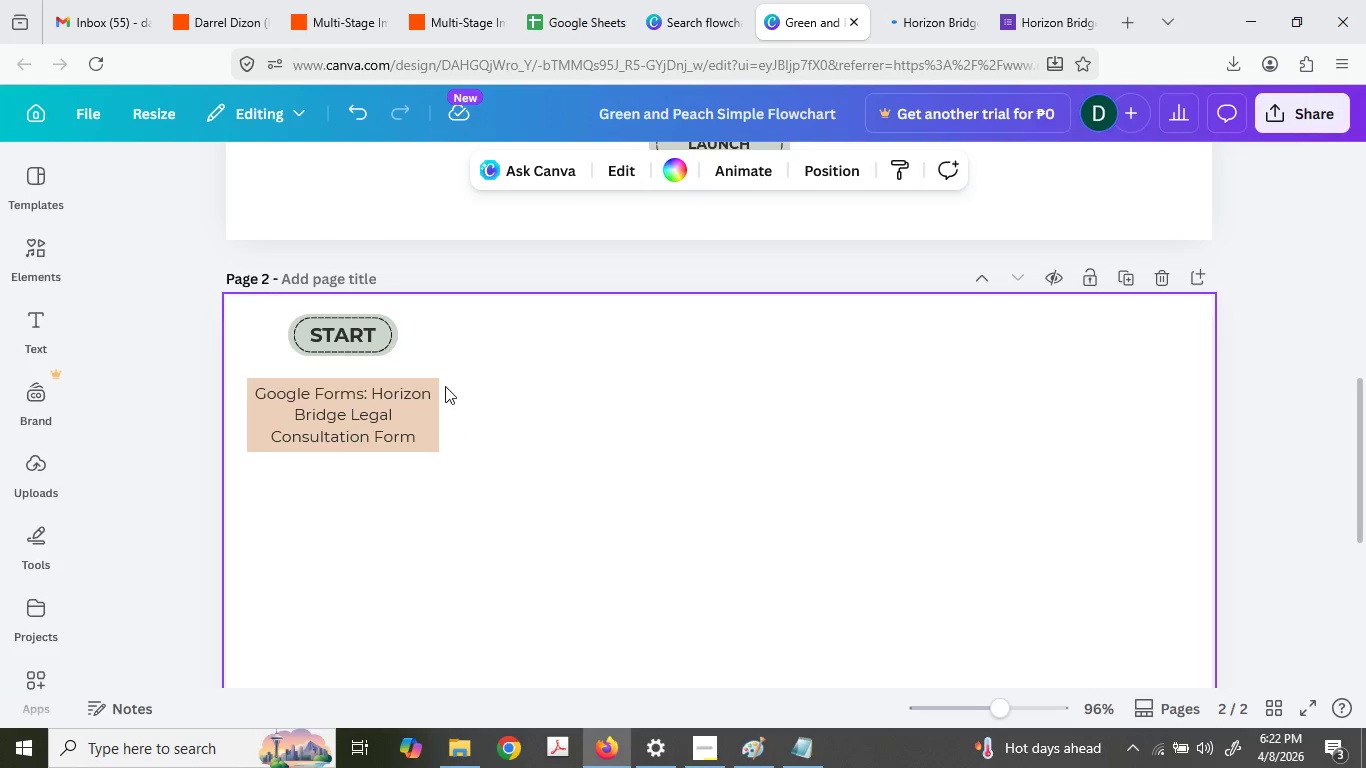 
key(Control+ControlLeft)
 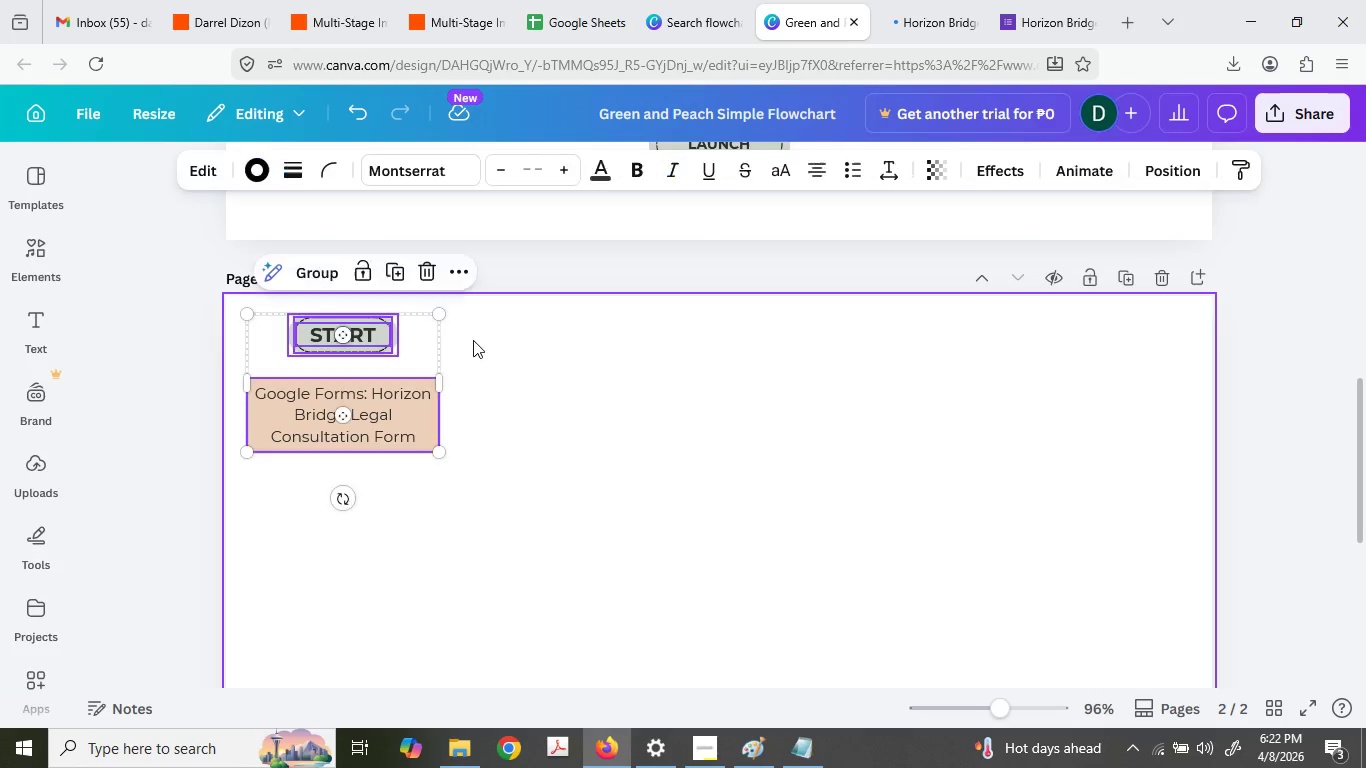 
key(Control+A)
 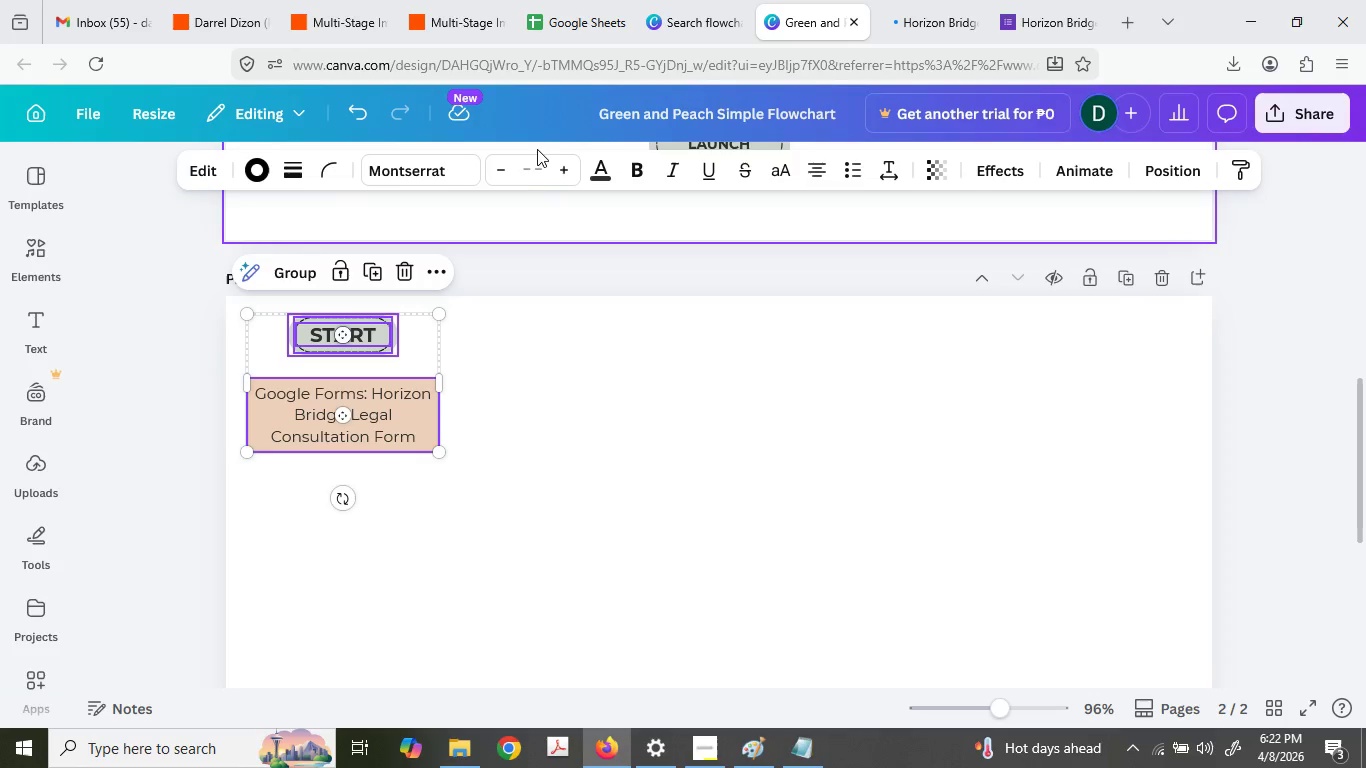 
mouse_move([522, 182])
 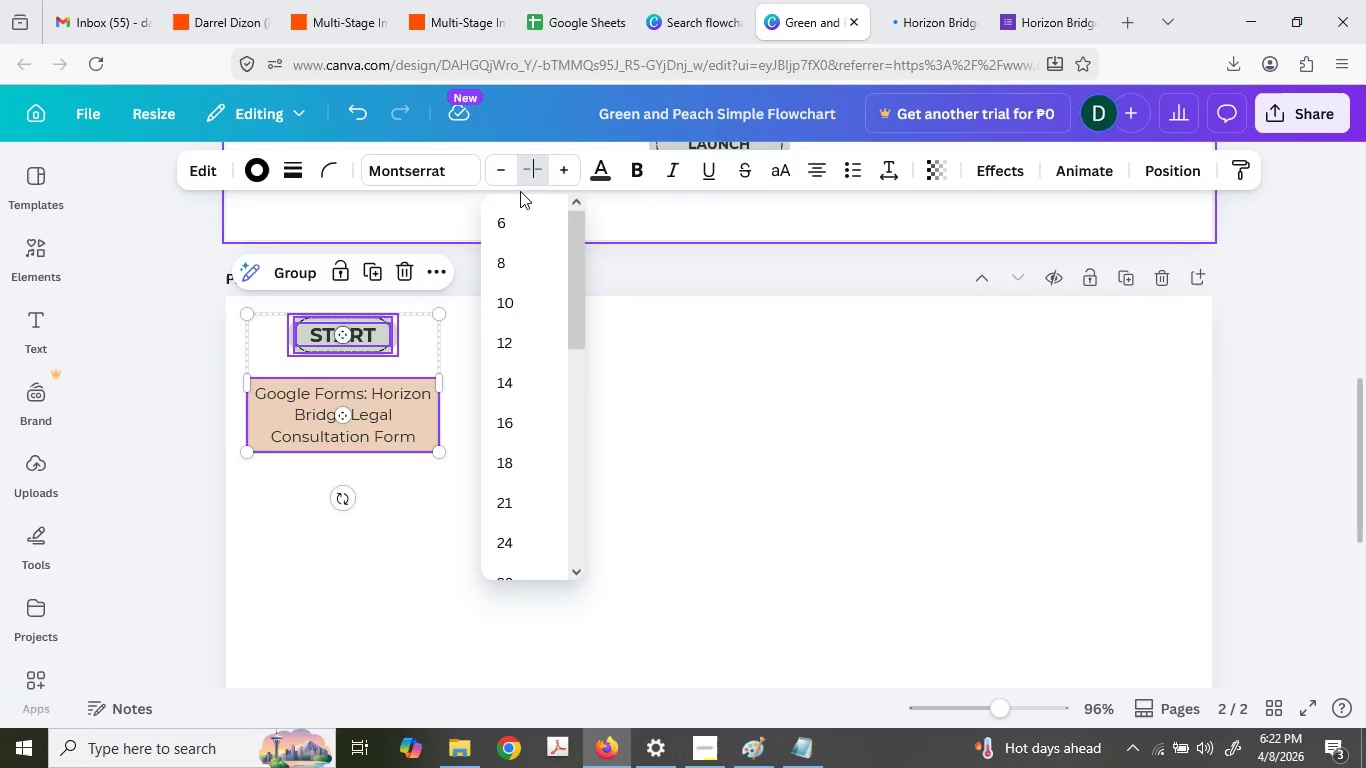 
key(Numpad7)
 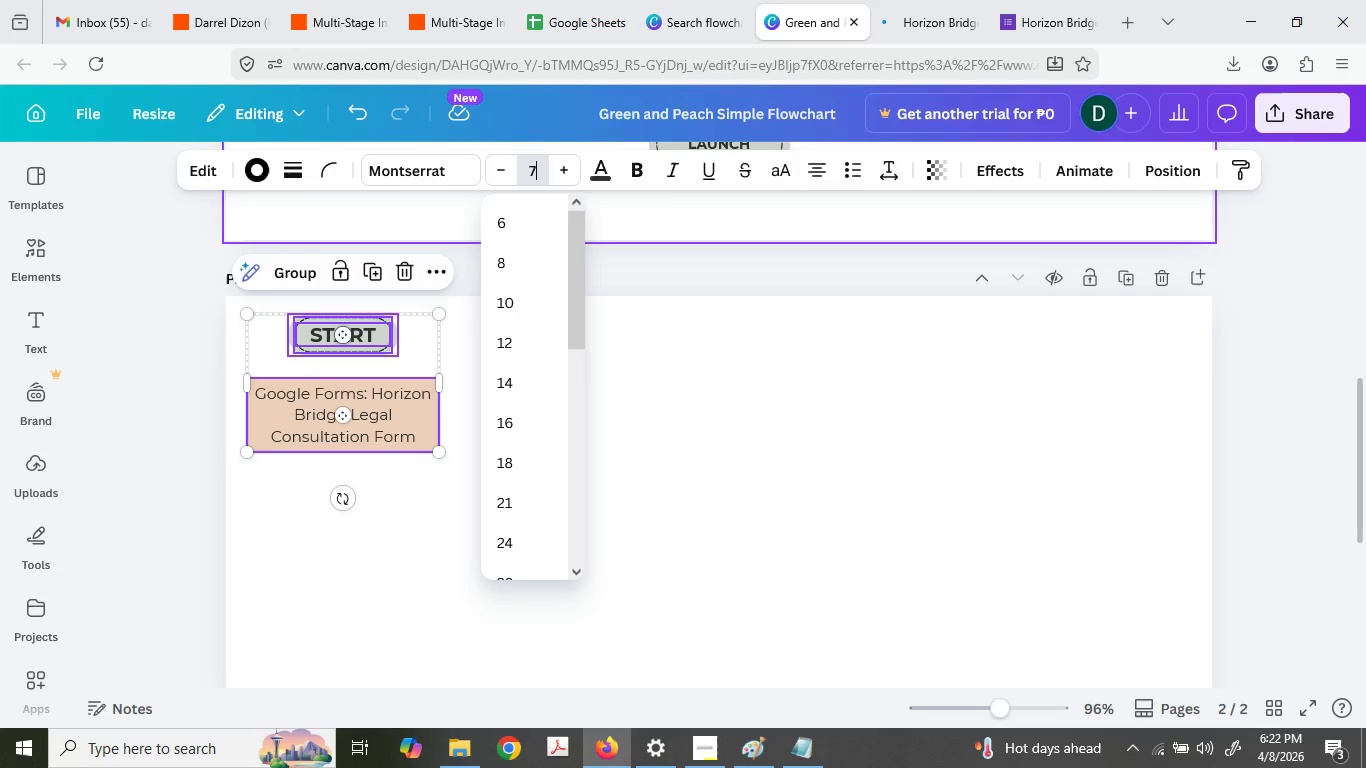 
key(NumpadEnter)
 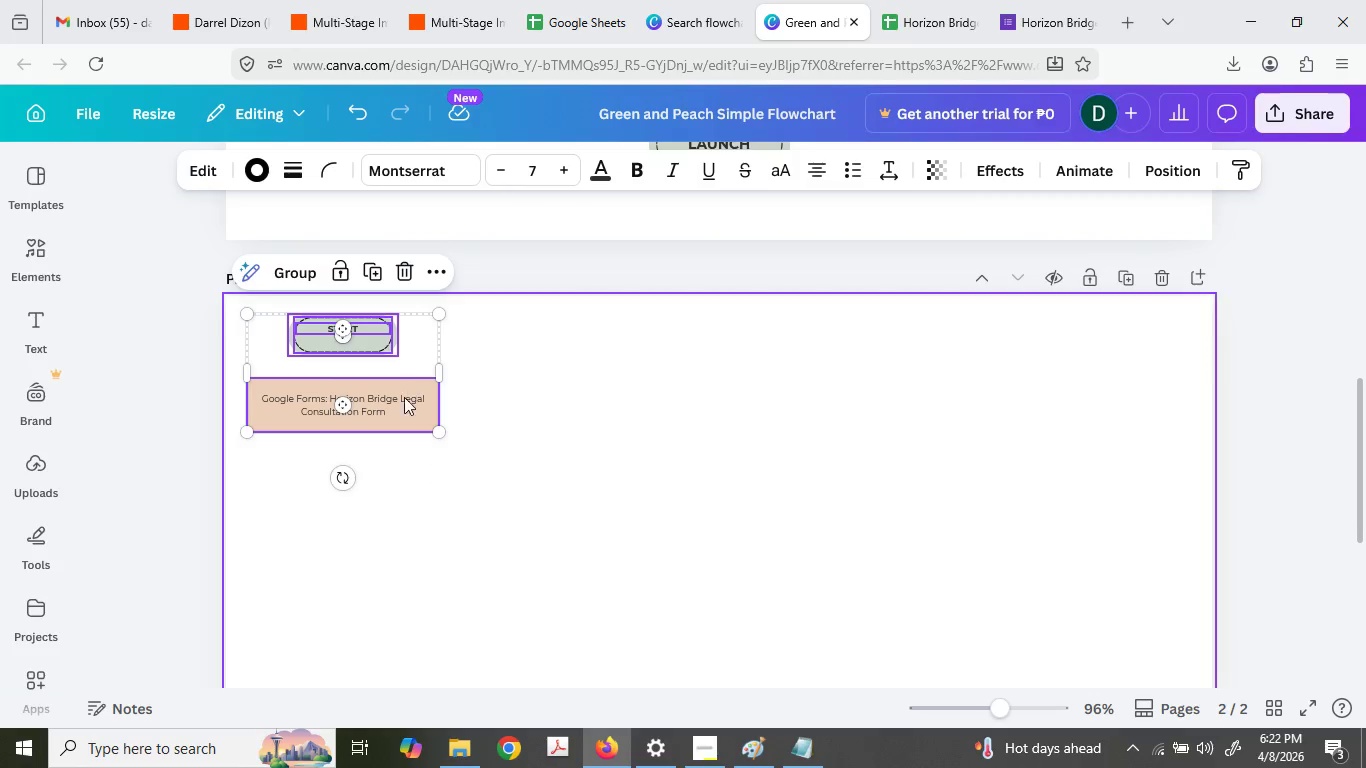 
double_click([402, 415])
 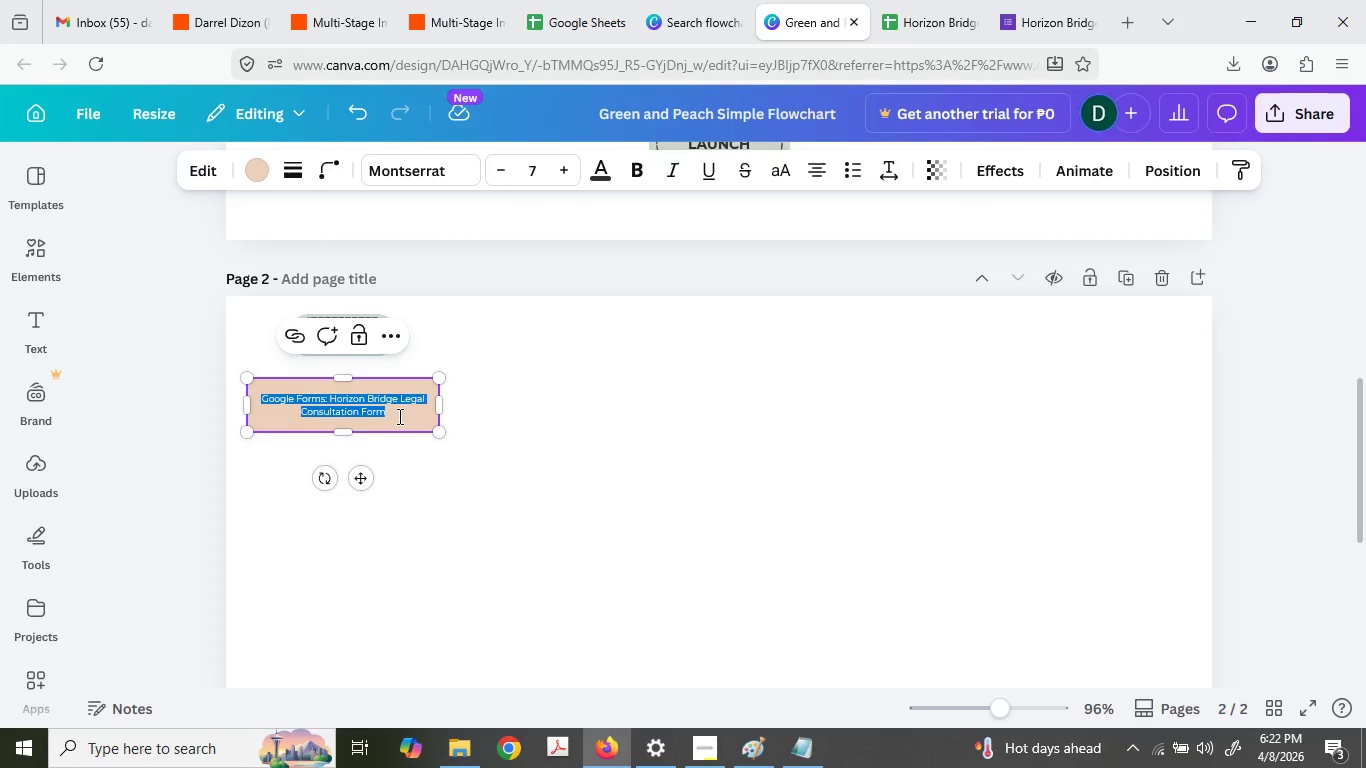 
left_click([398, 416])
 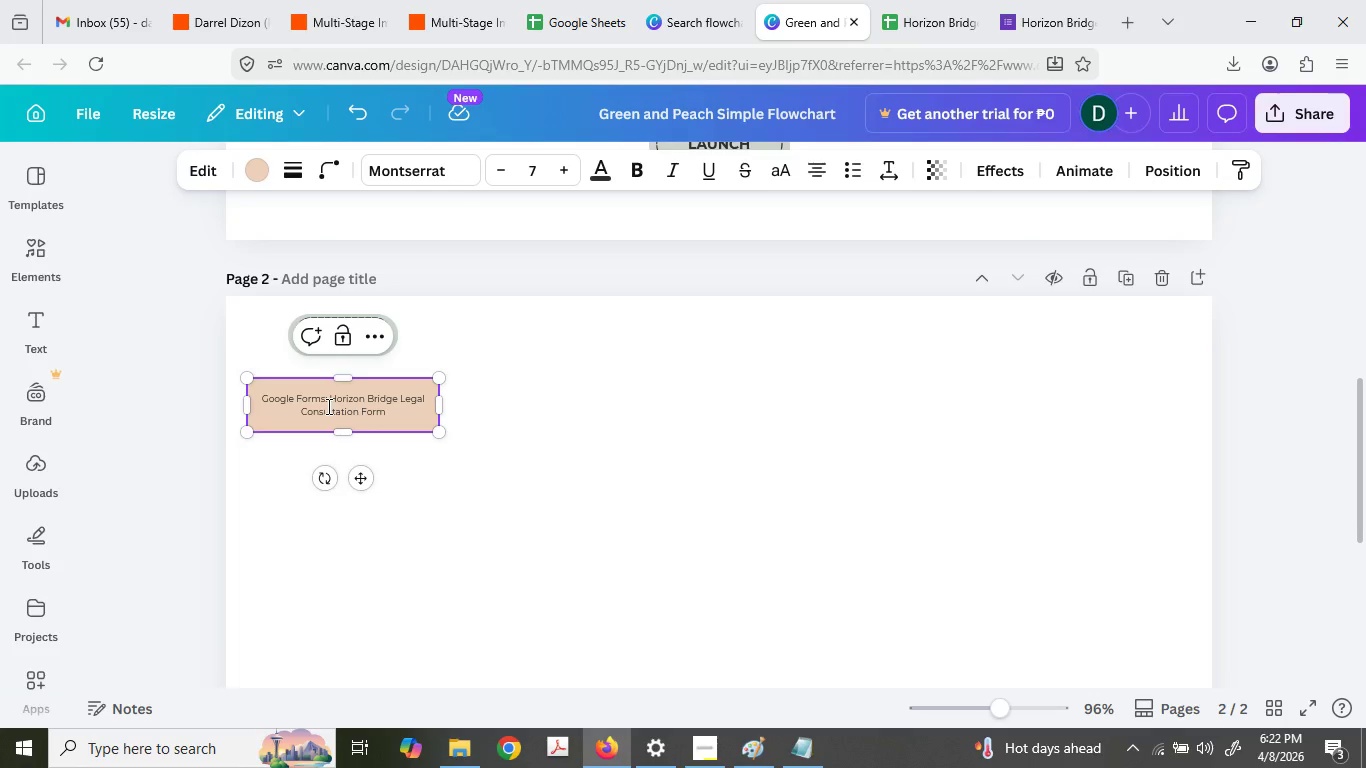 
left_click([329, 406])
 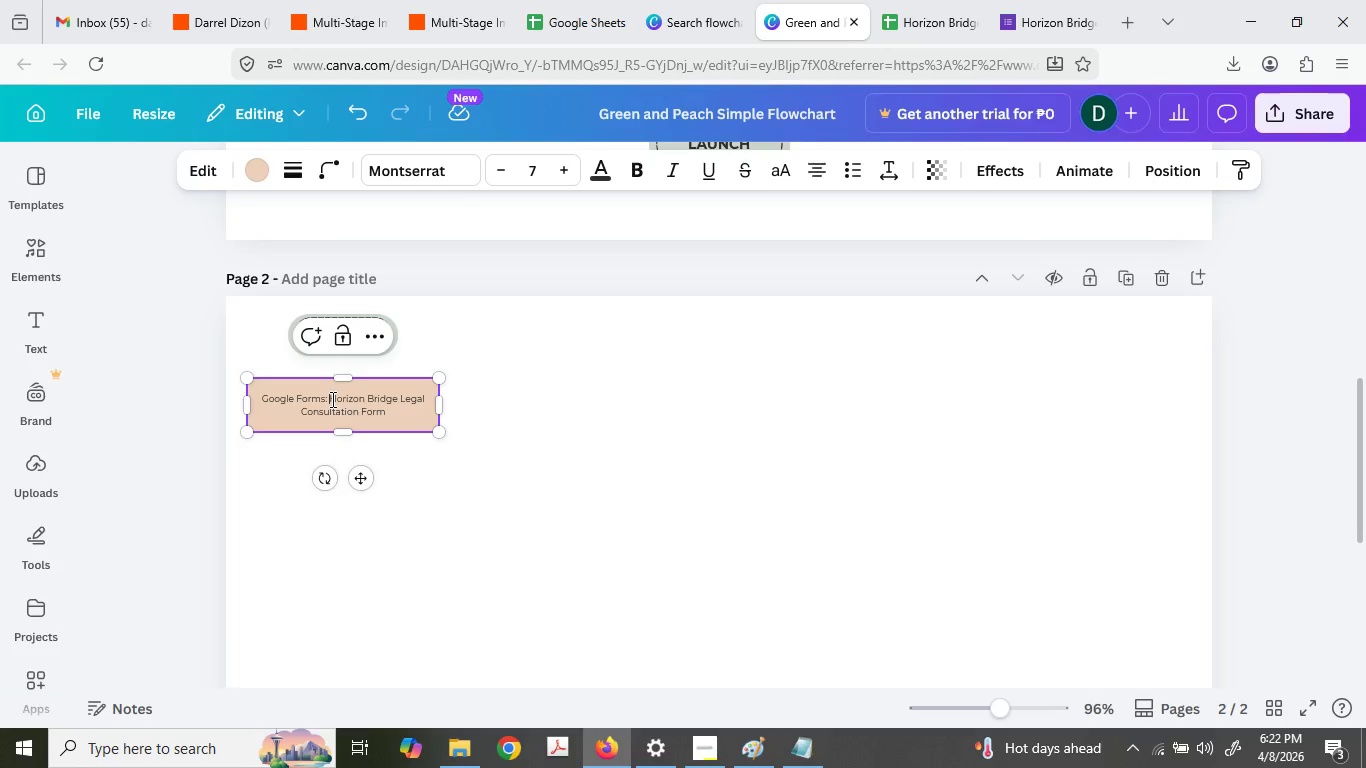 
type(Cr)
 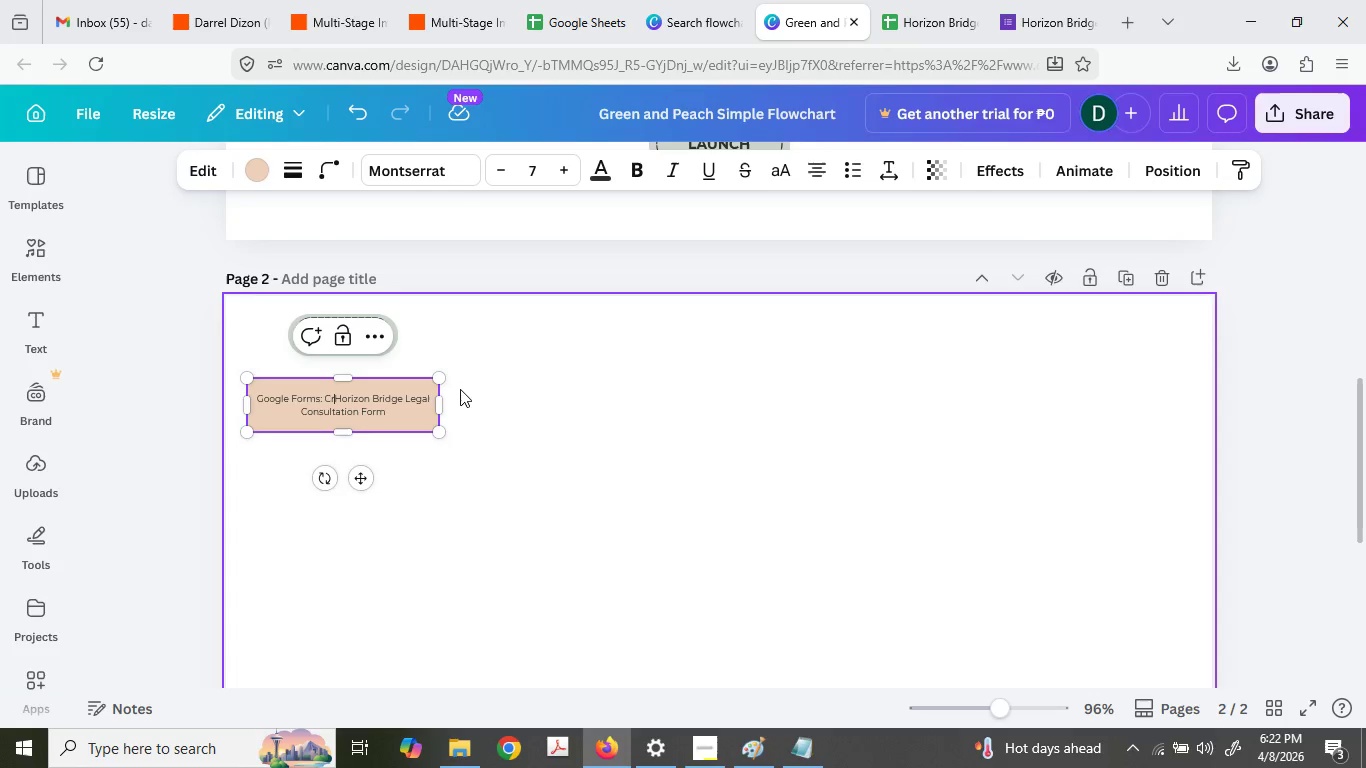 
type(eate  to Cpatu)
key(Backspace)
key(Backspace)
key(Backspace)
key(Backspace)
key(Backspace)
type(capture te i)
key(Backspace)
key(Backspace)
key(Backspace)
type(he in)
 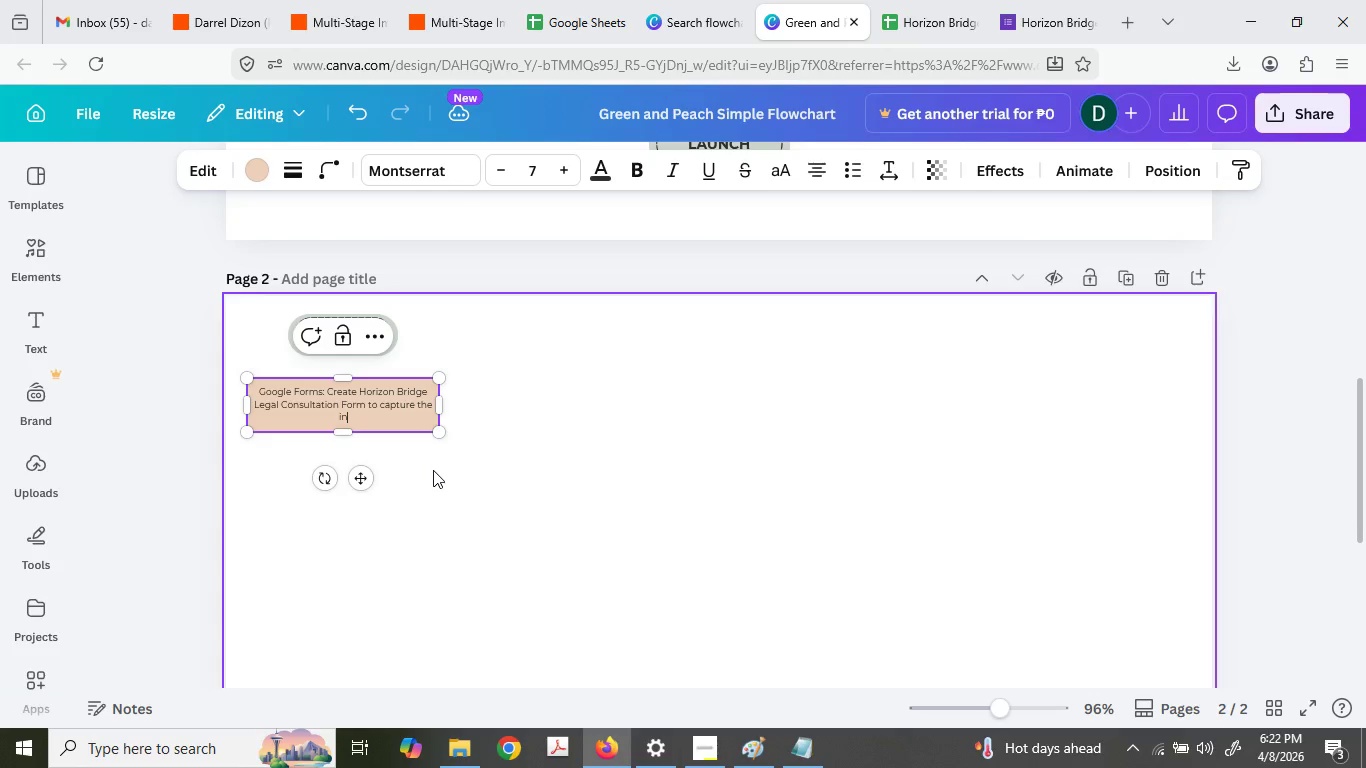 
key(Backspace)
key(Backspace)
type(lien)
 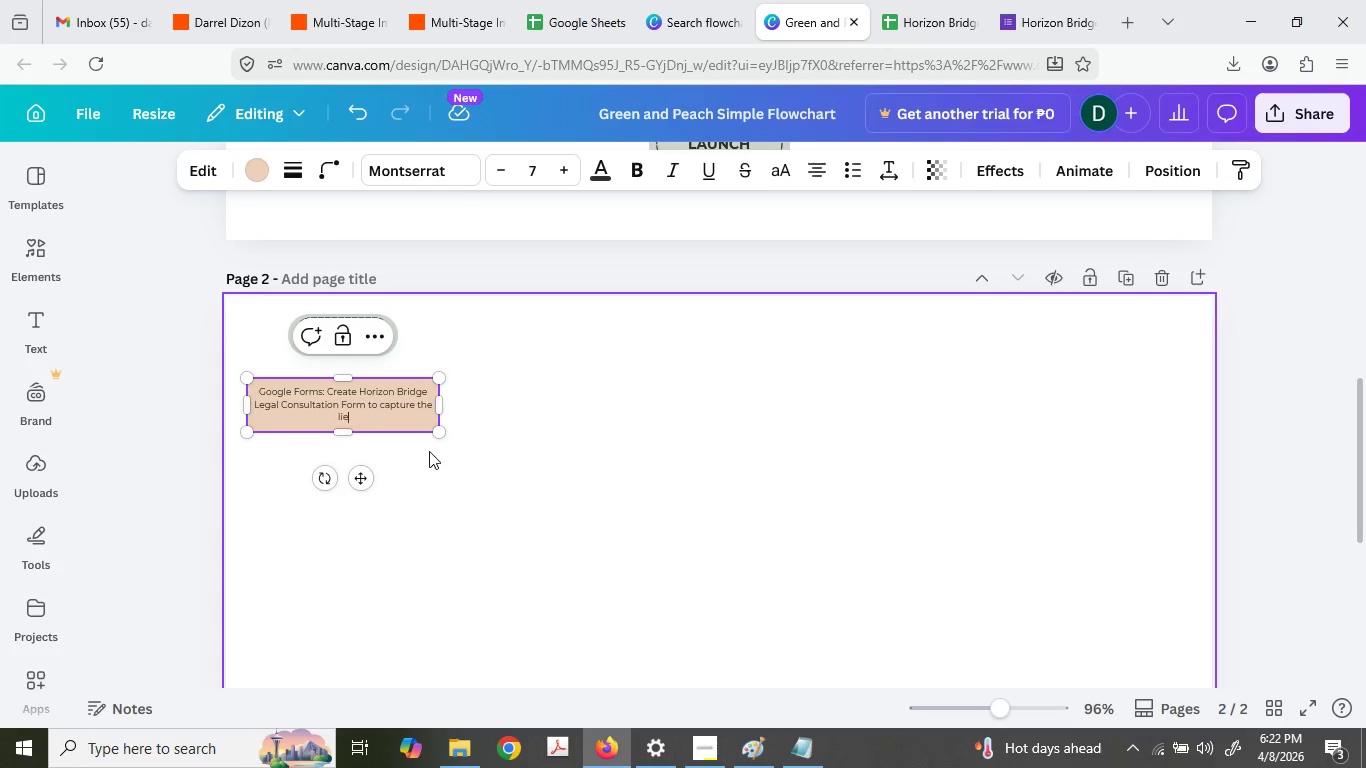 
type(t )
key(Backspace)
key(Backspace)
key(Backspace)
key(Backspace)
key(Backspace)
key(Backspace)
type(Client deta)
 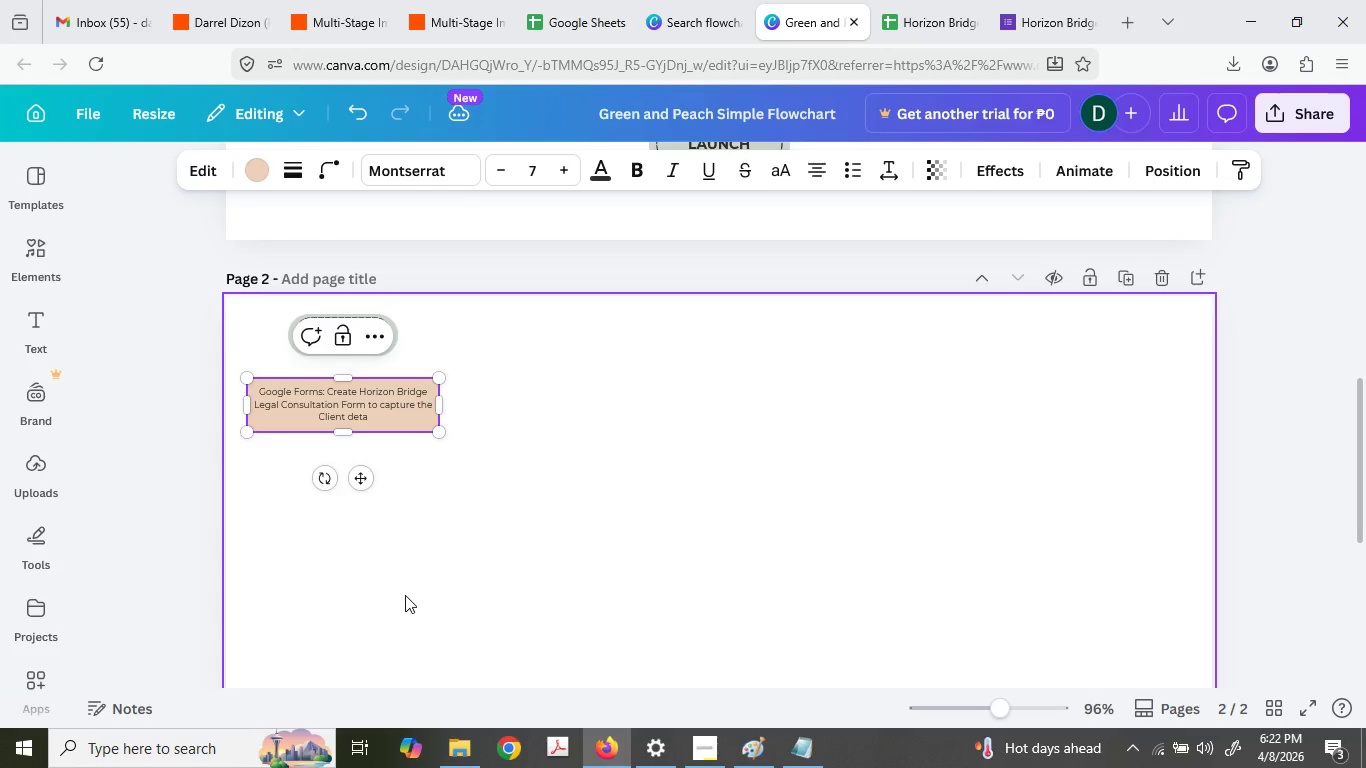 
type(oi)
key(Backspace)
key(Backspace)
type(ils:)
 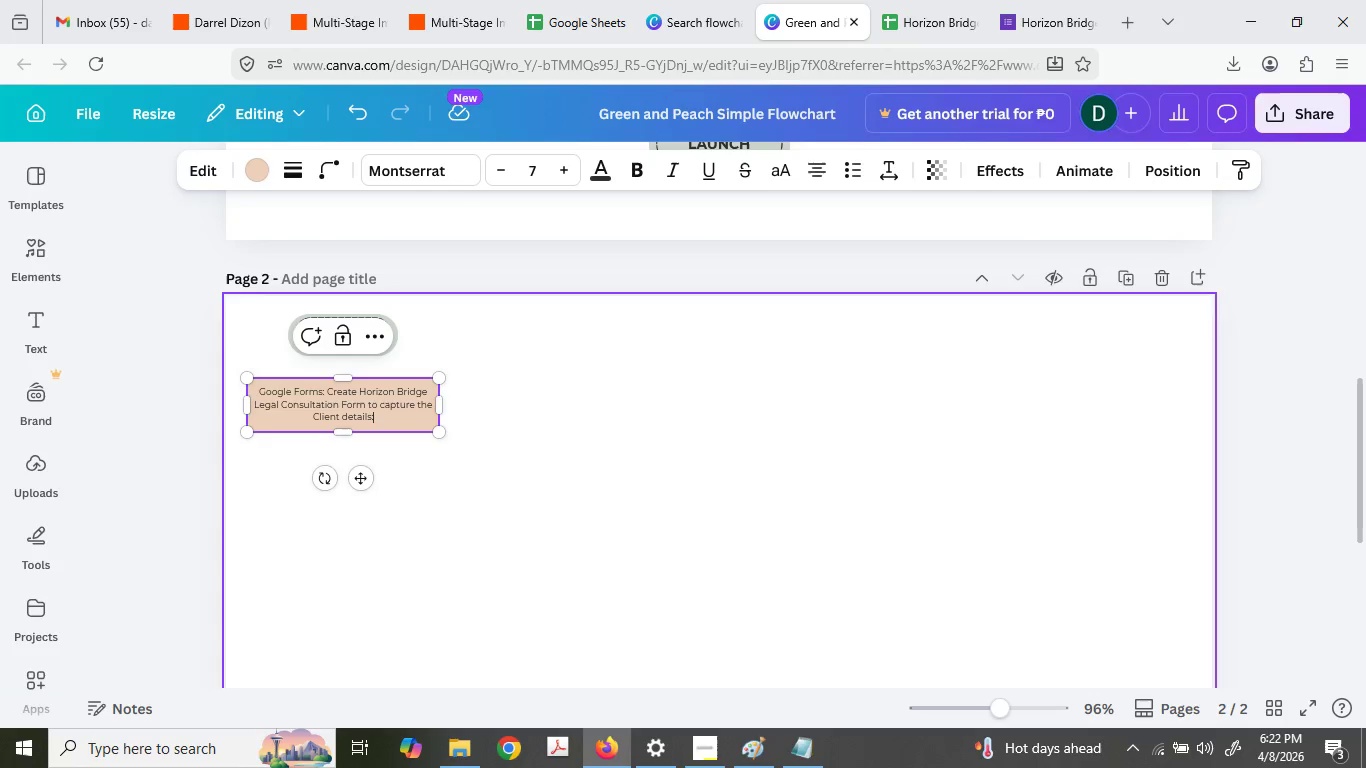 
key(Enter)
 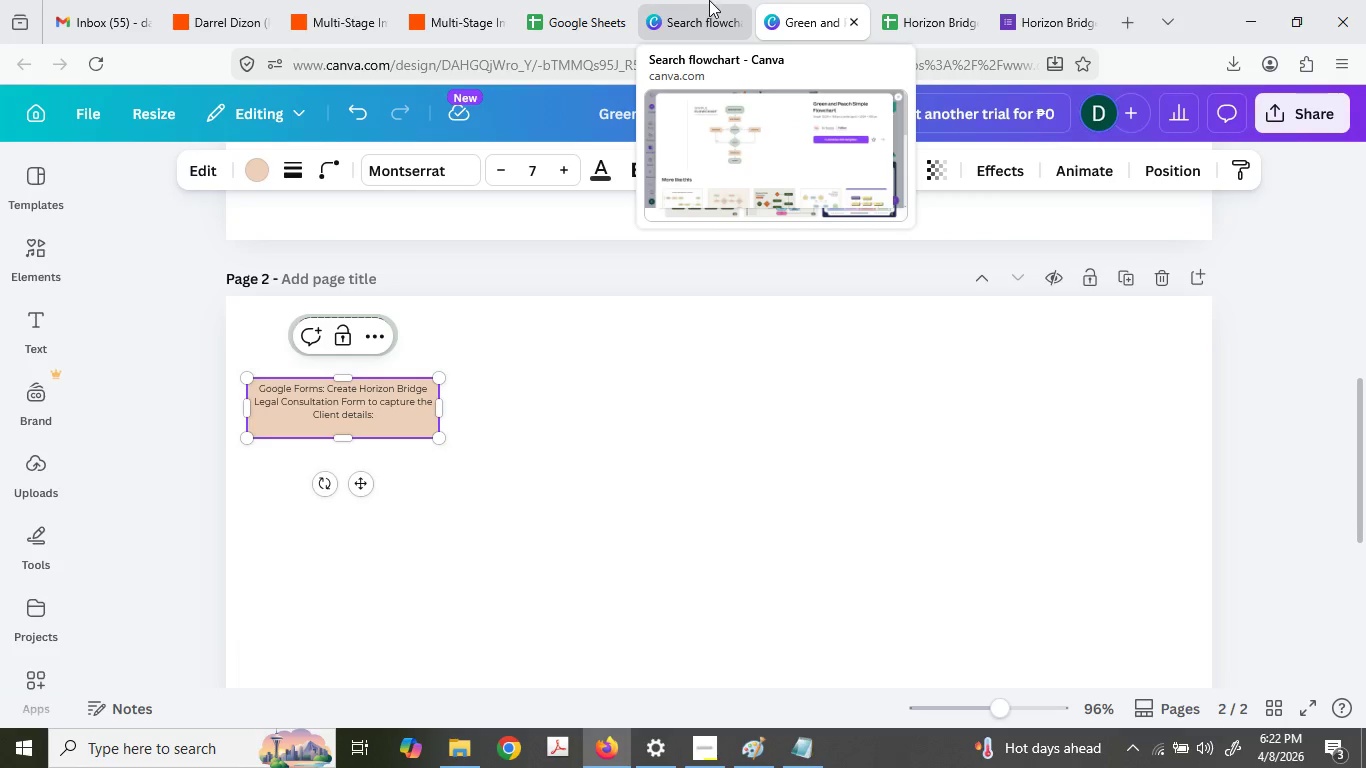 
left_click([561, 7])
 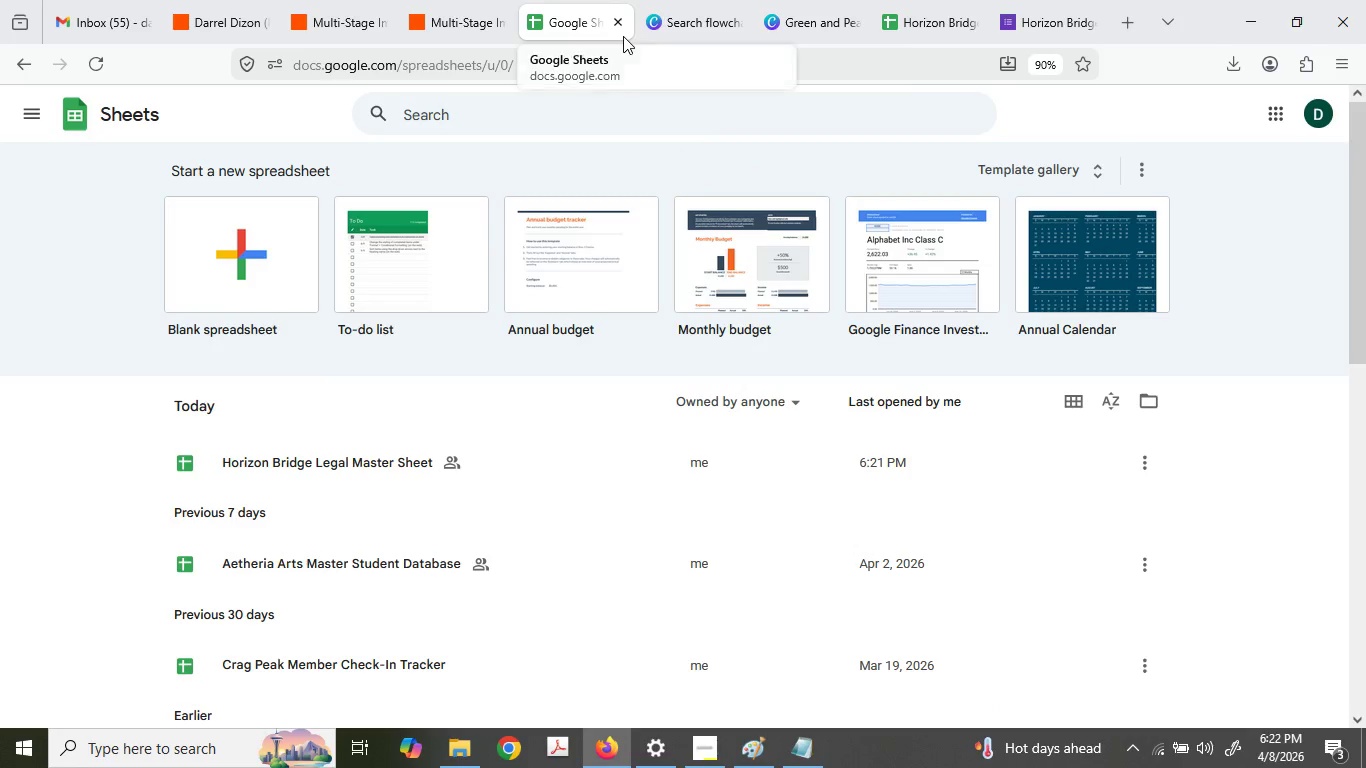 
left_click([666, 0])
 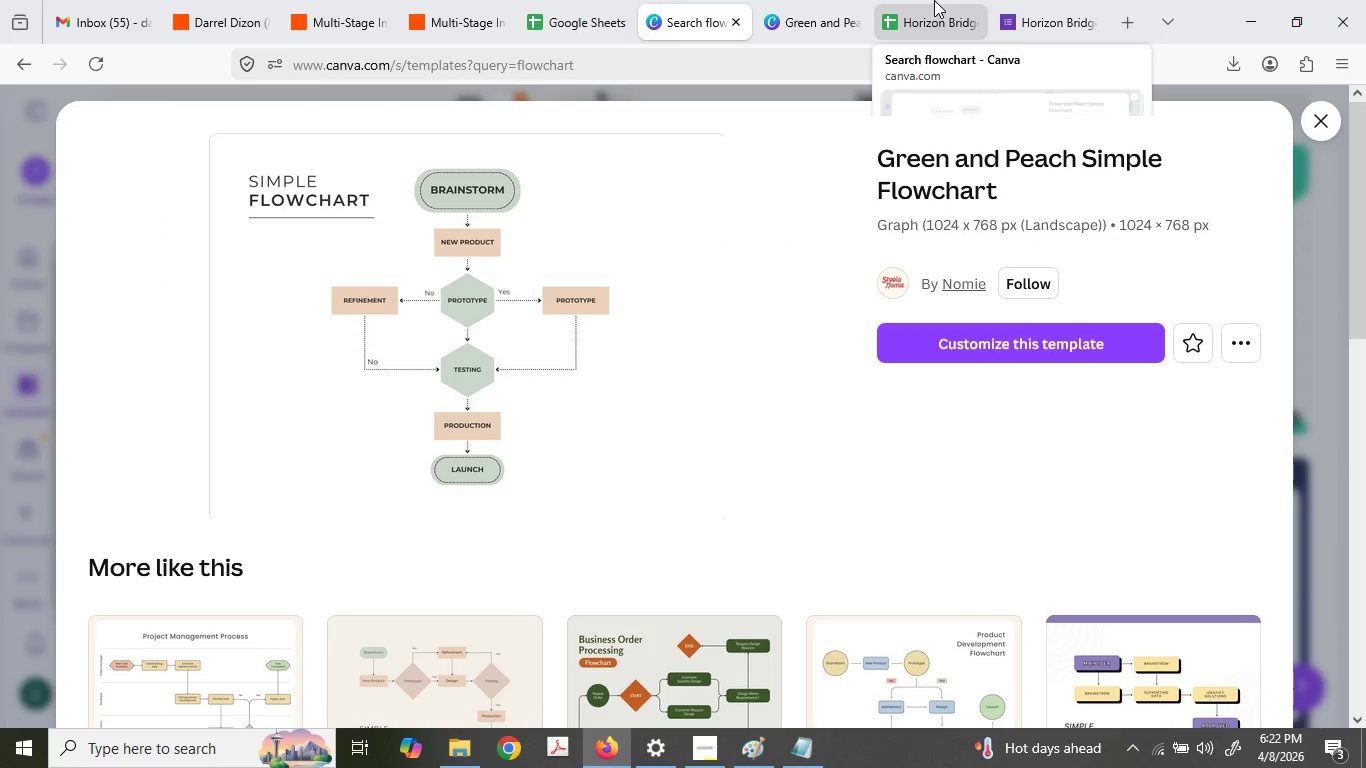 
left_click([934, 0])
 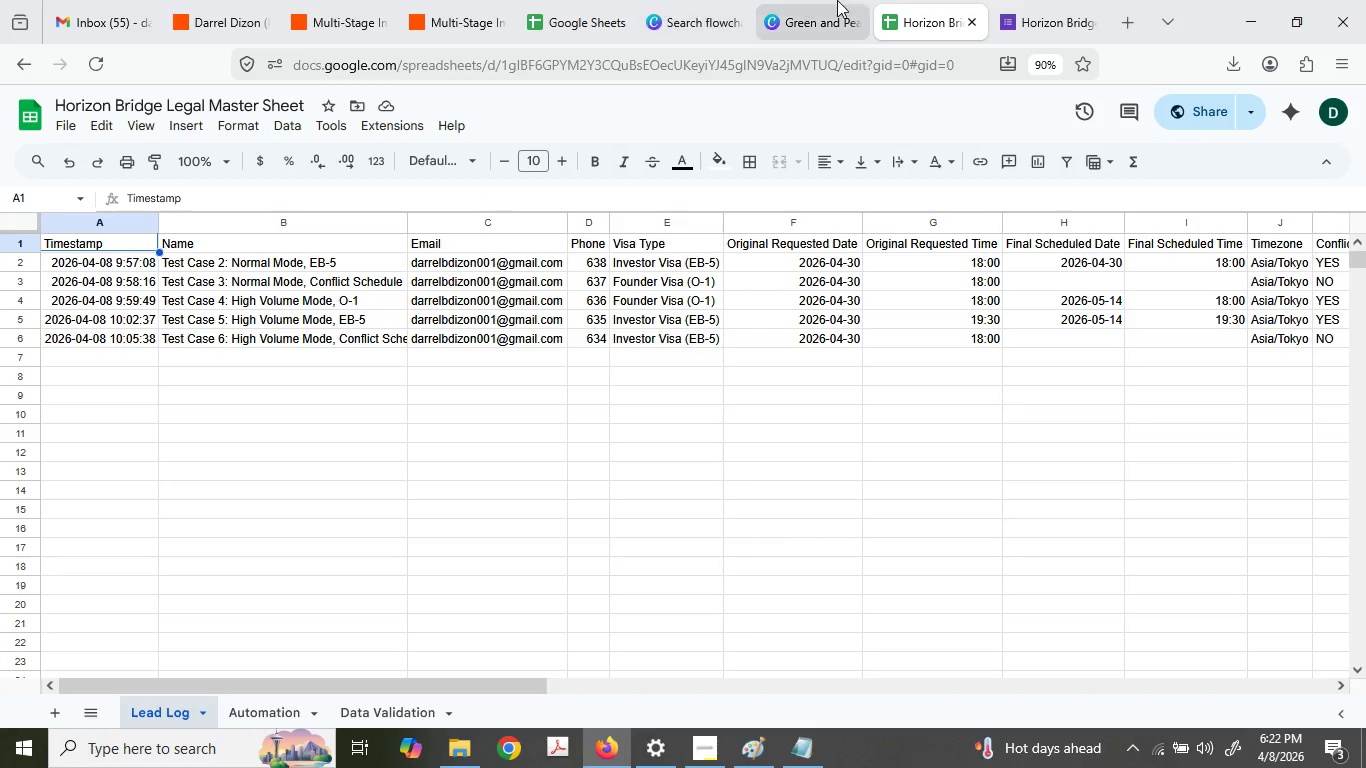 
left_click([1050, 0])
 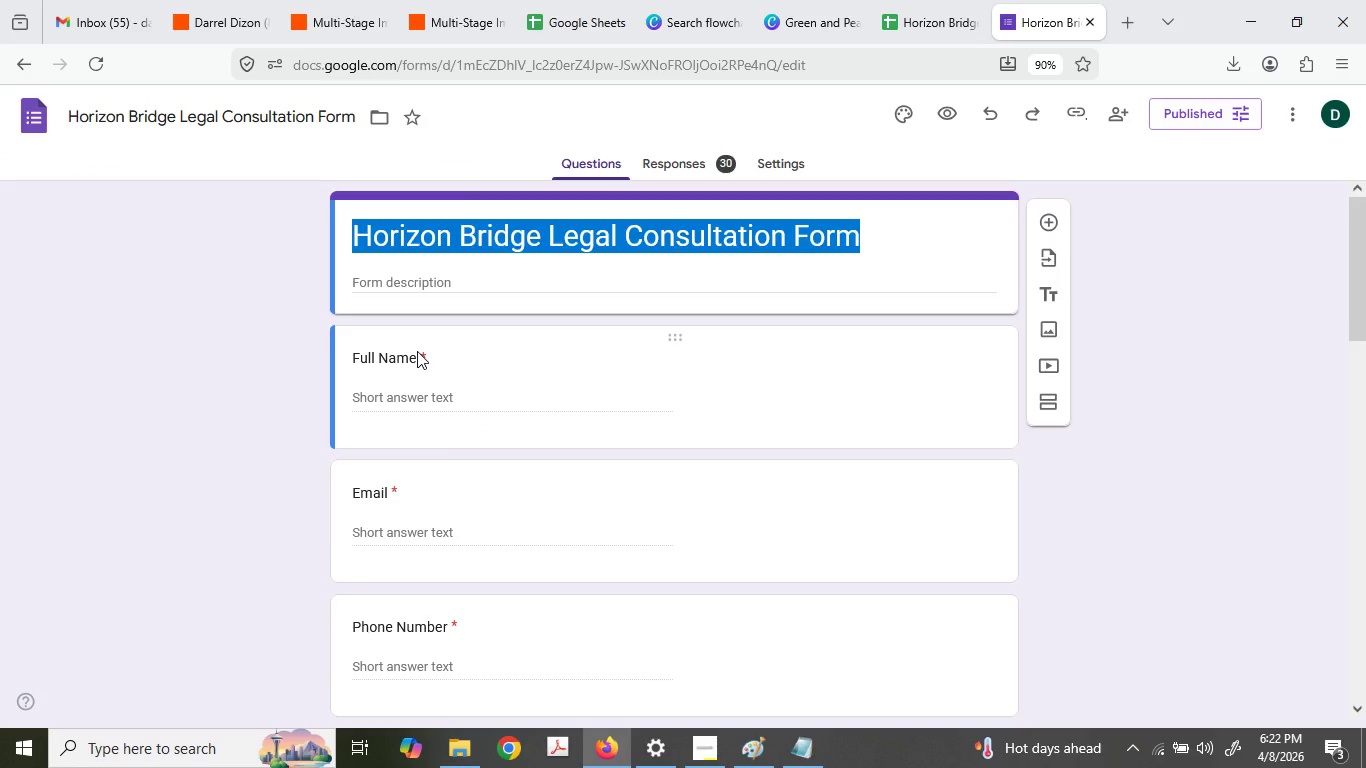 
double_click([417, 351])
 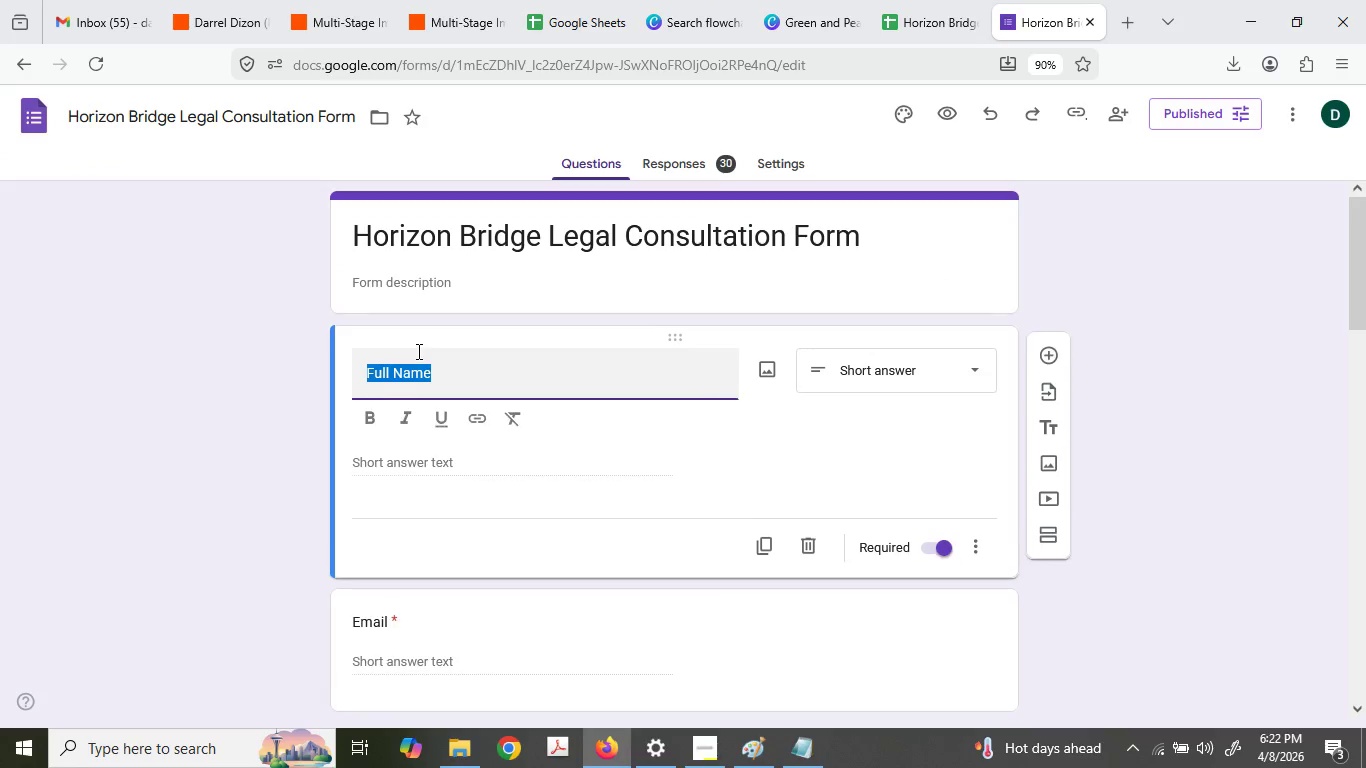 
triple_click([417, 351])
 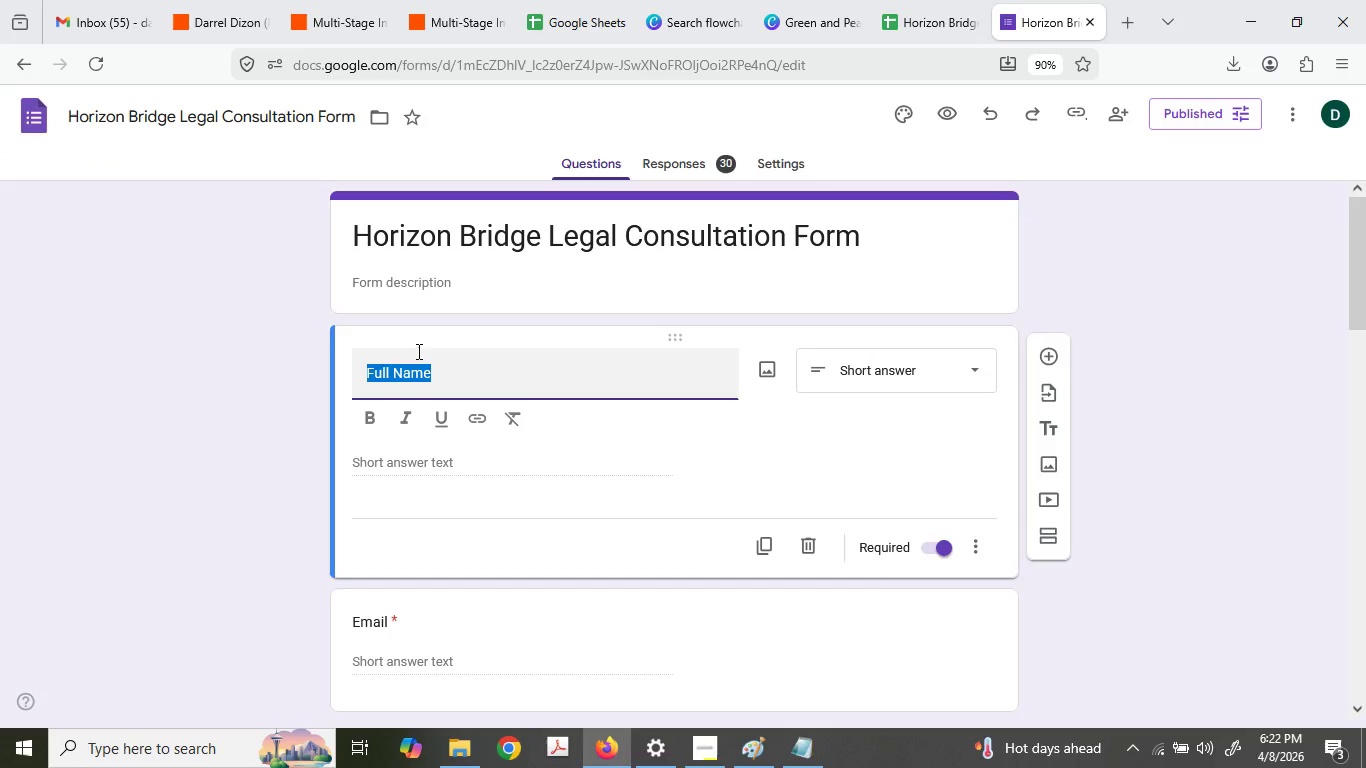 
key(Control+ControlLeft)
 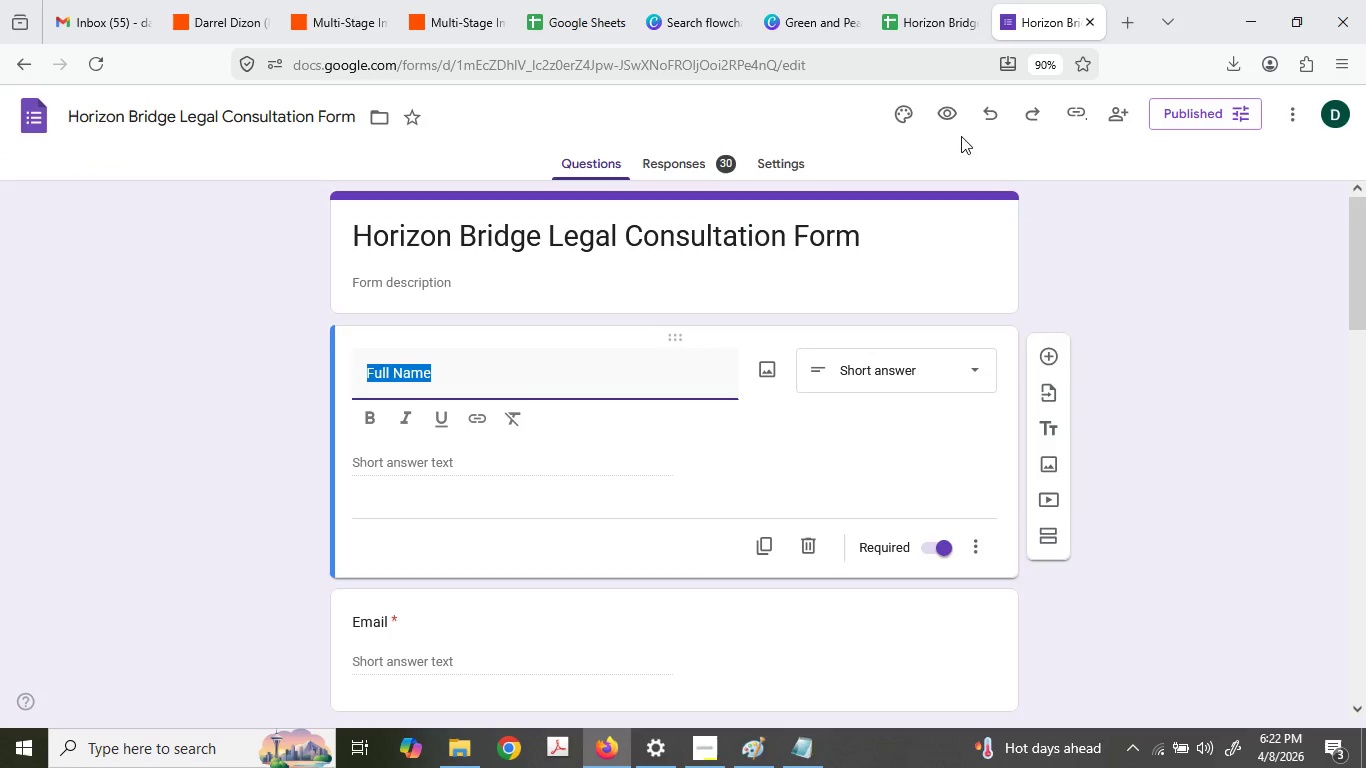 
key(Control+C)
 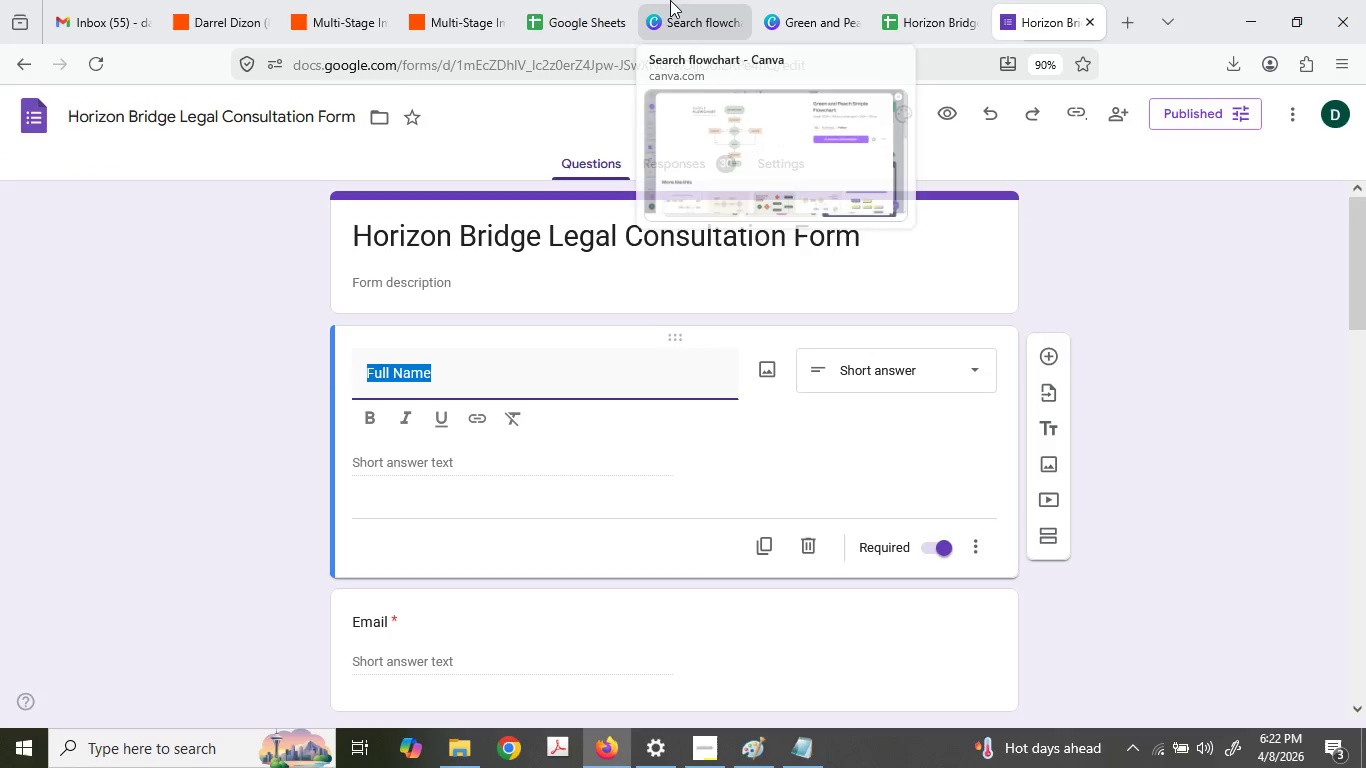 
left_click([670, 0])
 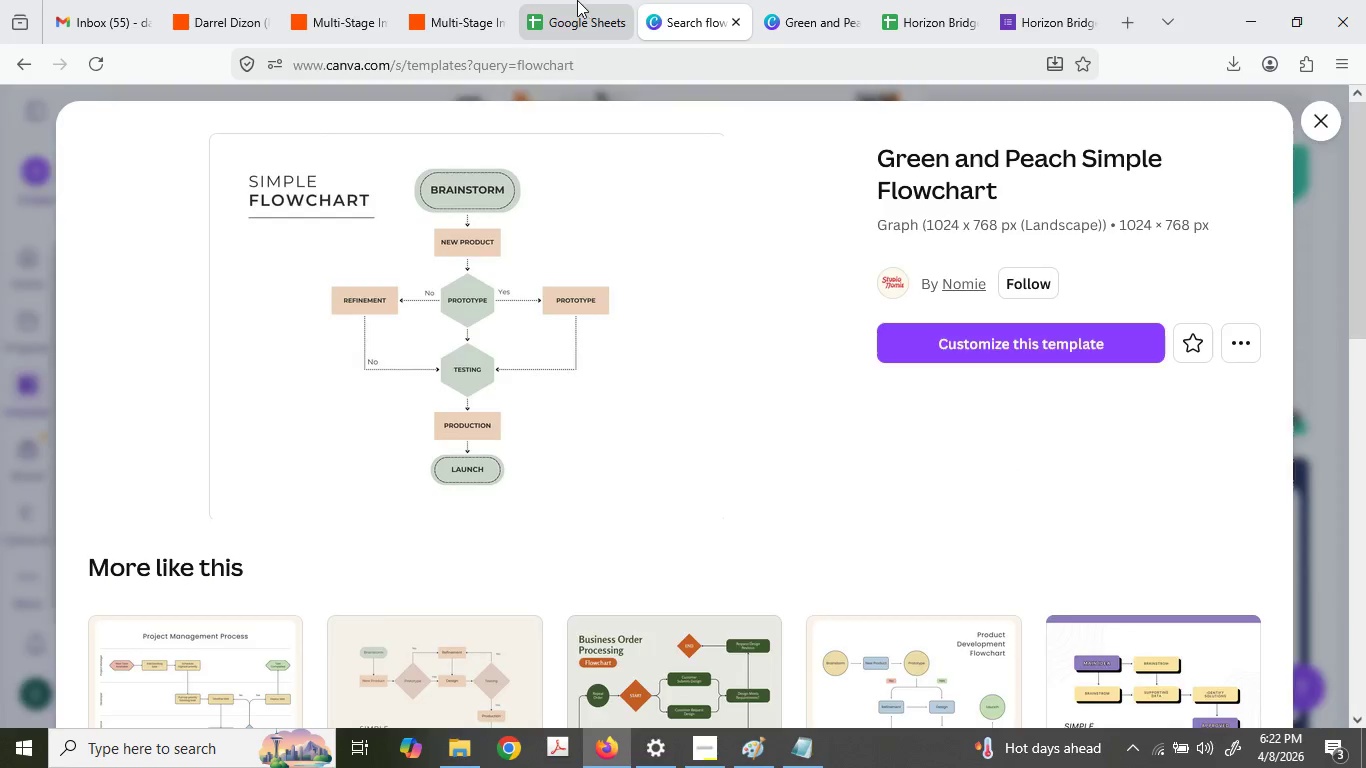 
left_click([577, 0])
 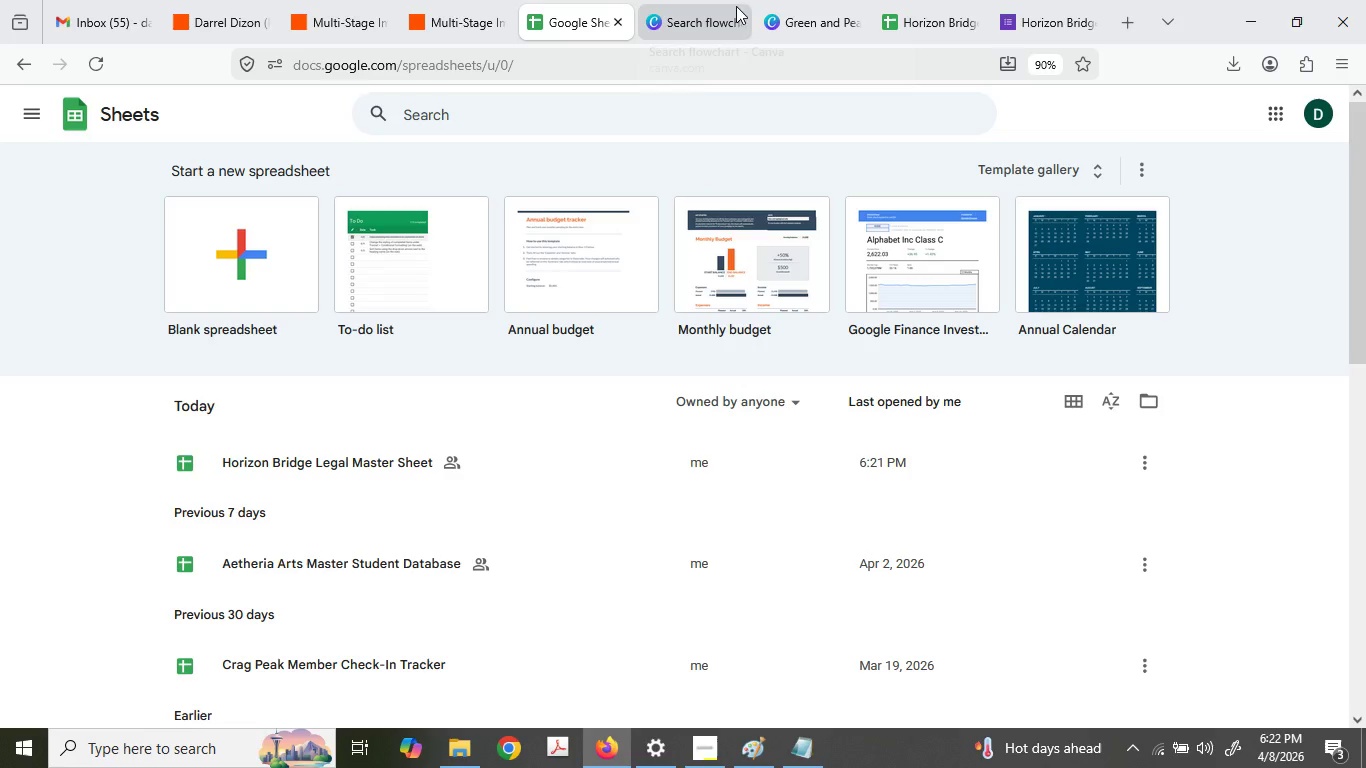 
left_click([836, 0])
 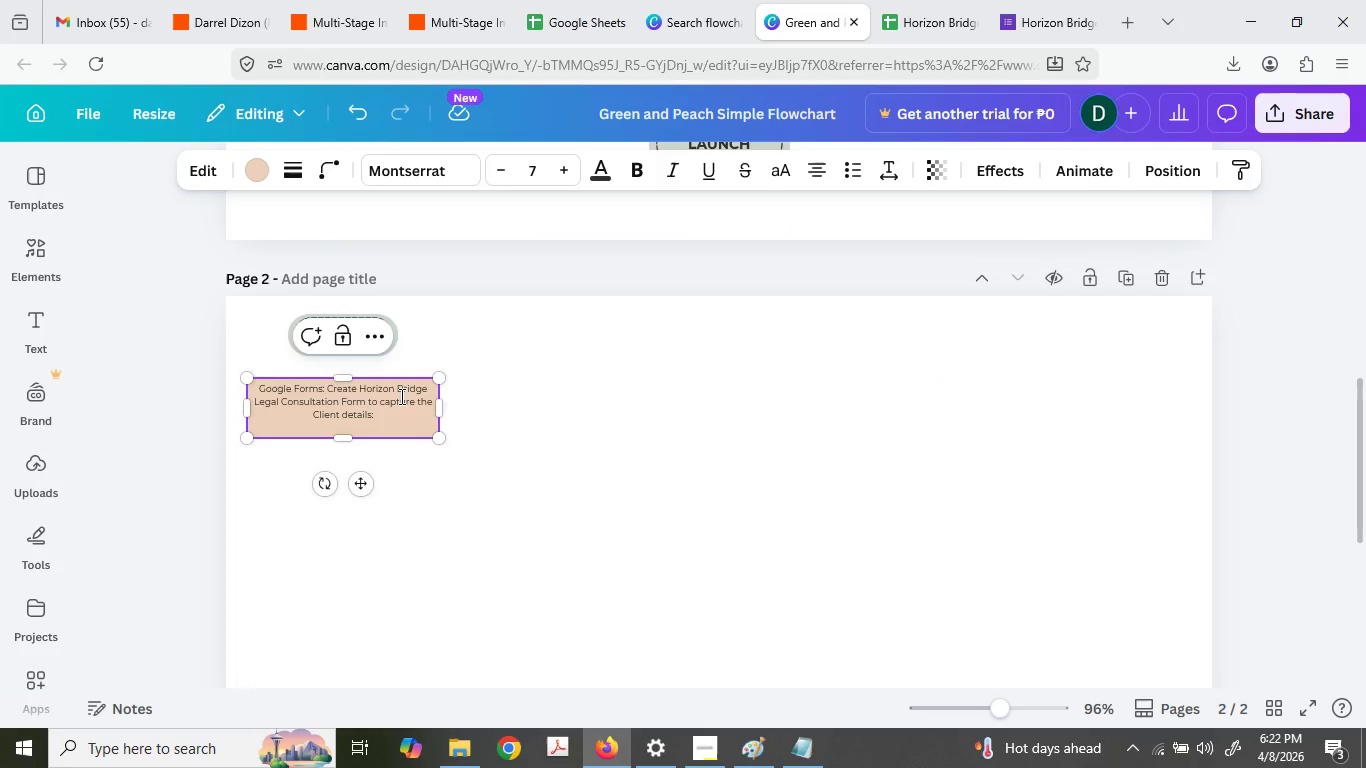 
type(Full Name, )
 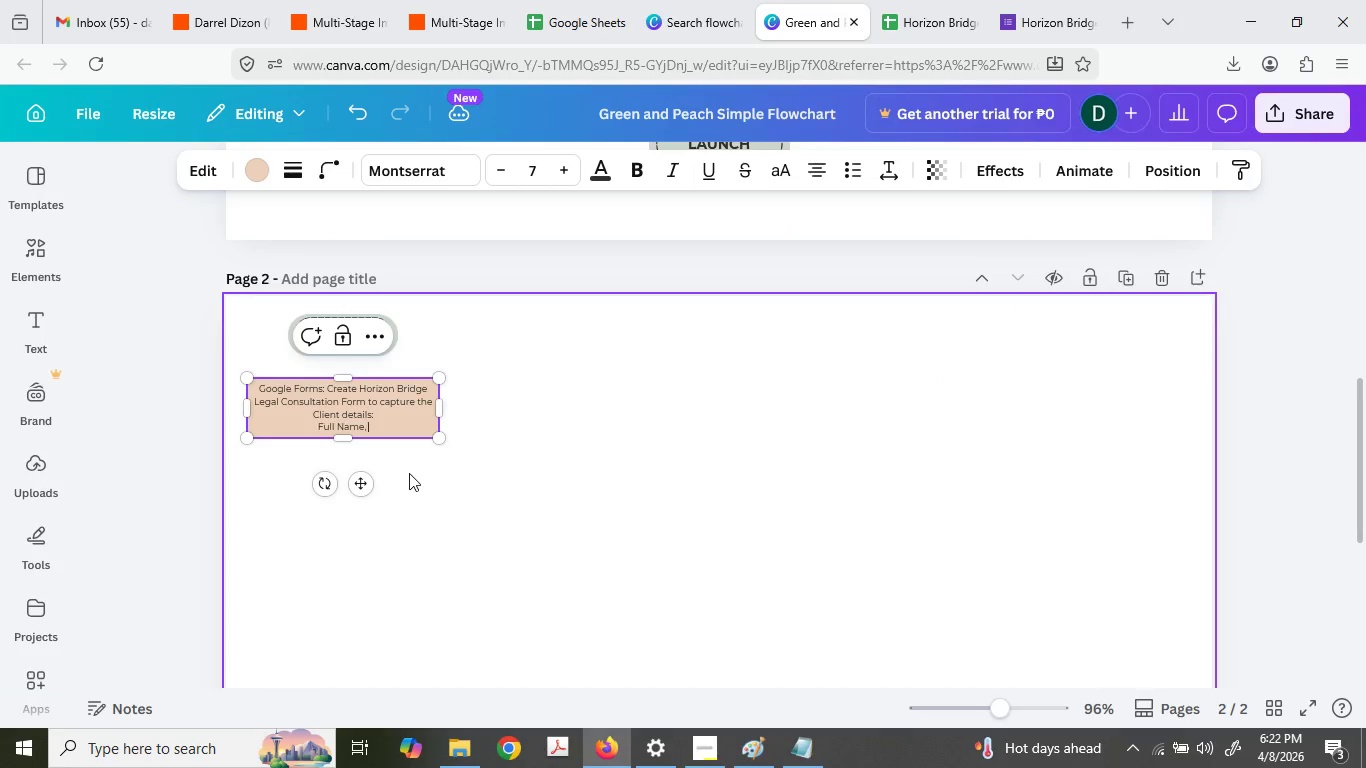 
key(Control+V)
 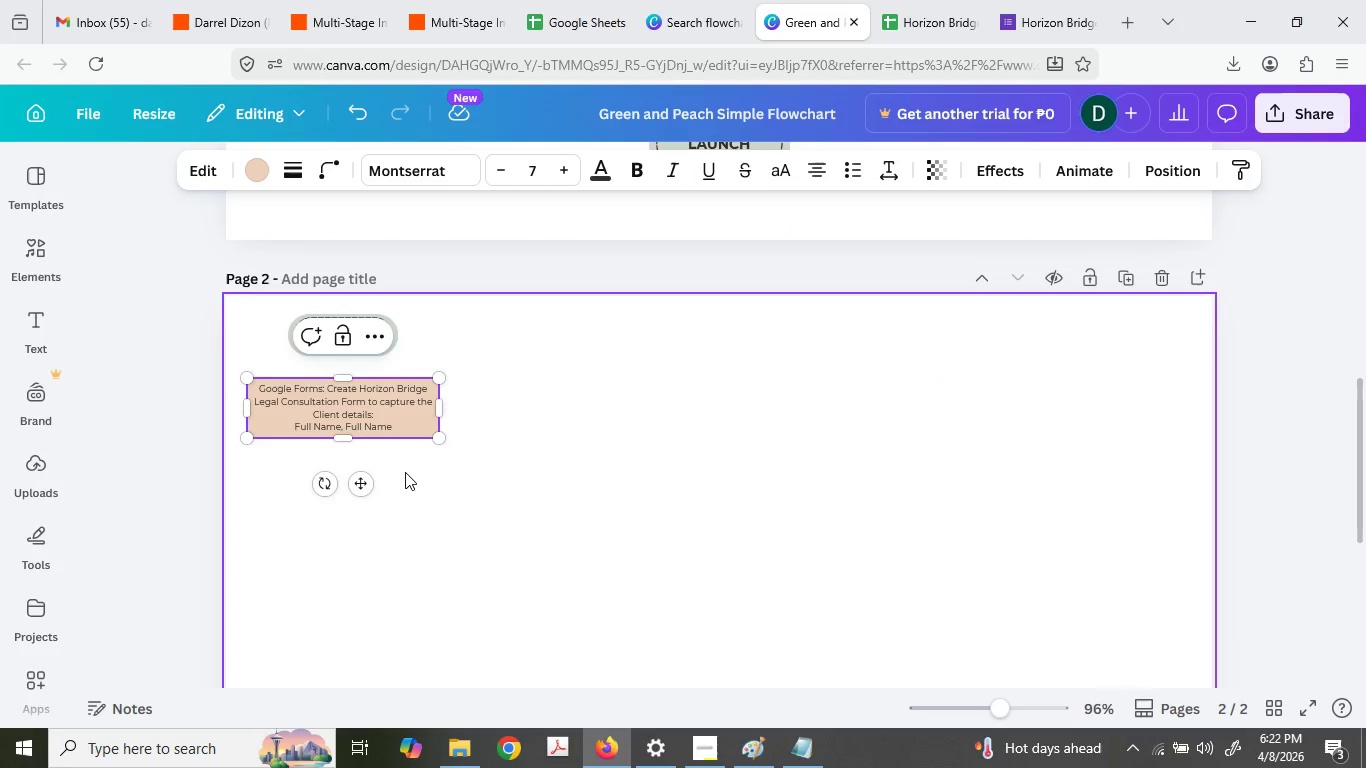 
hold_key(key=Backspace, duration=0.77)
 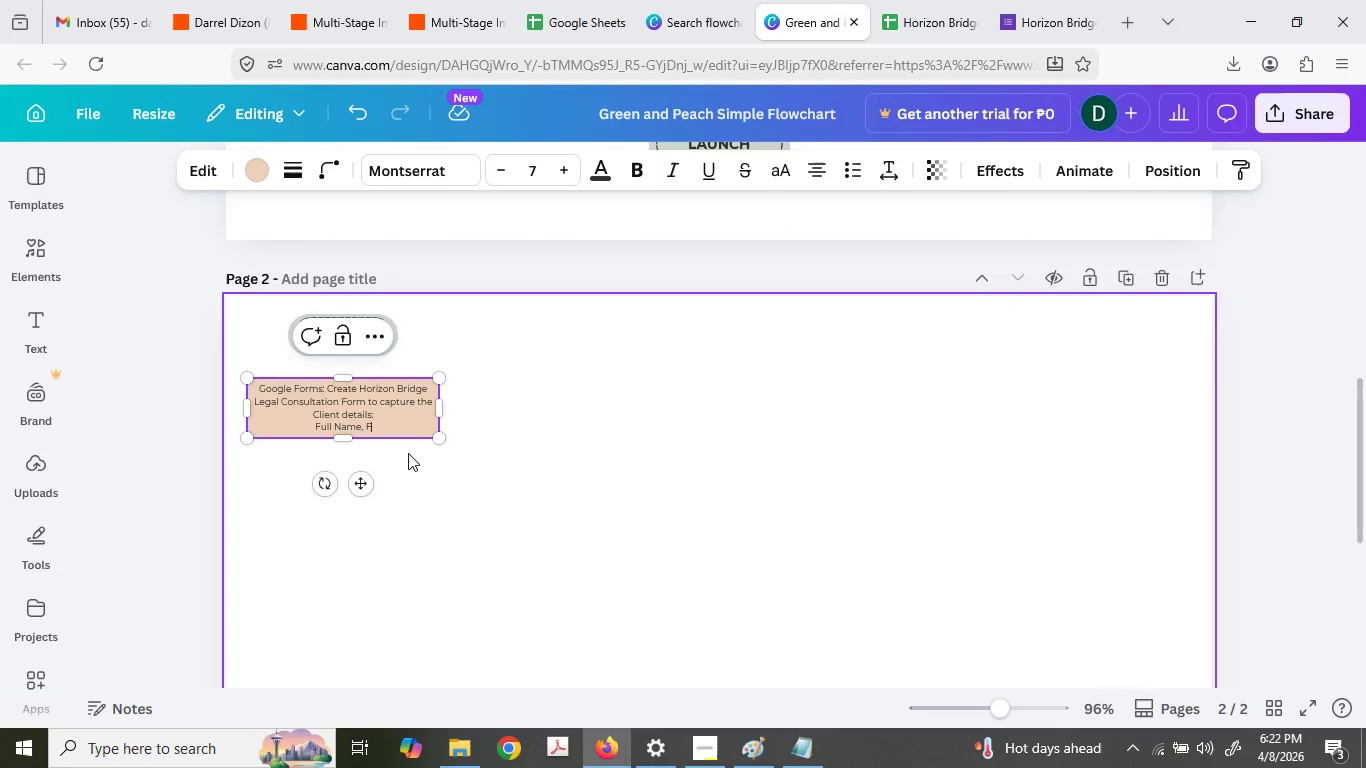 
key(Backspace)
key(Backspace)
type(Short Ans)
 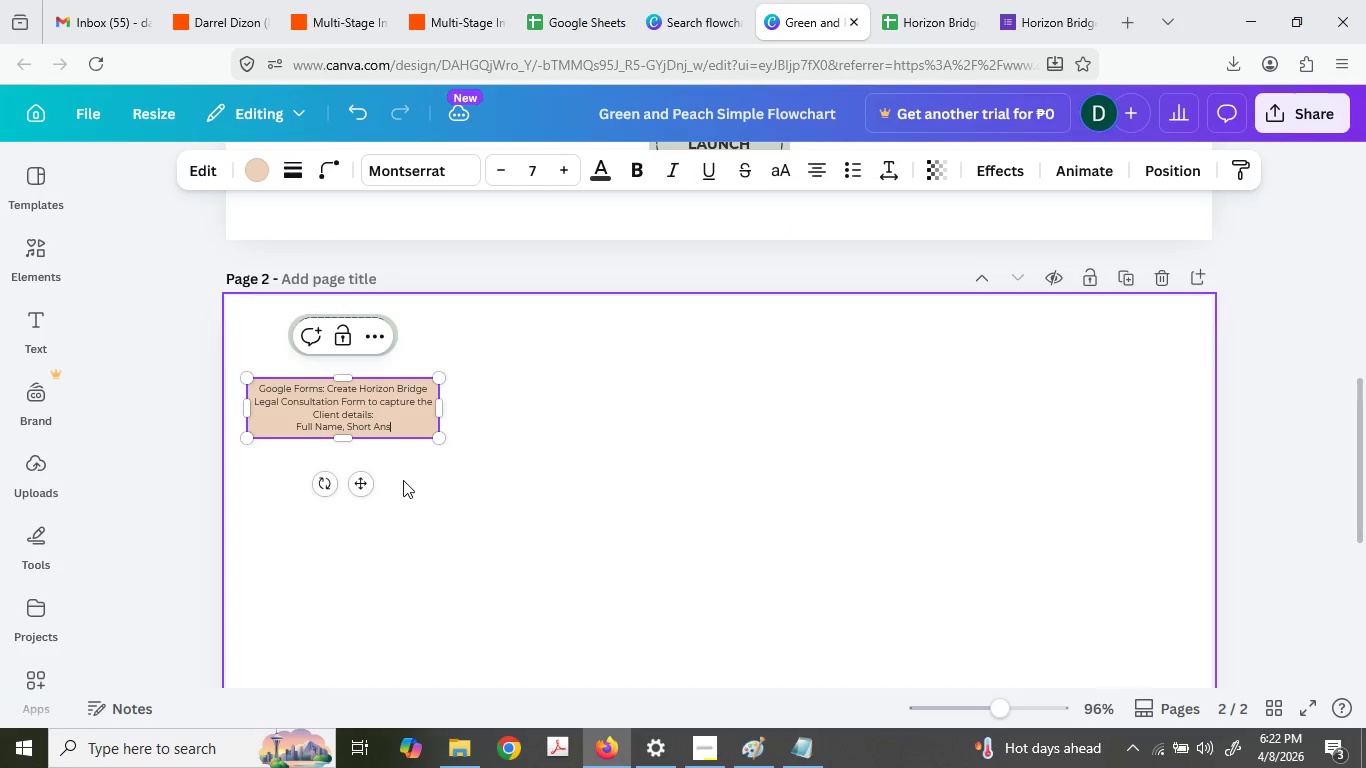 
type(we)
key(Backspace)
type(er)
 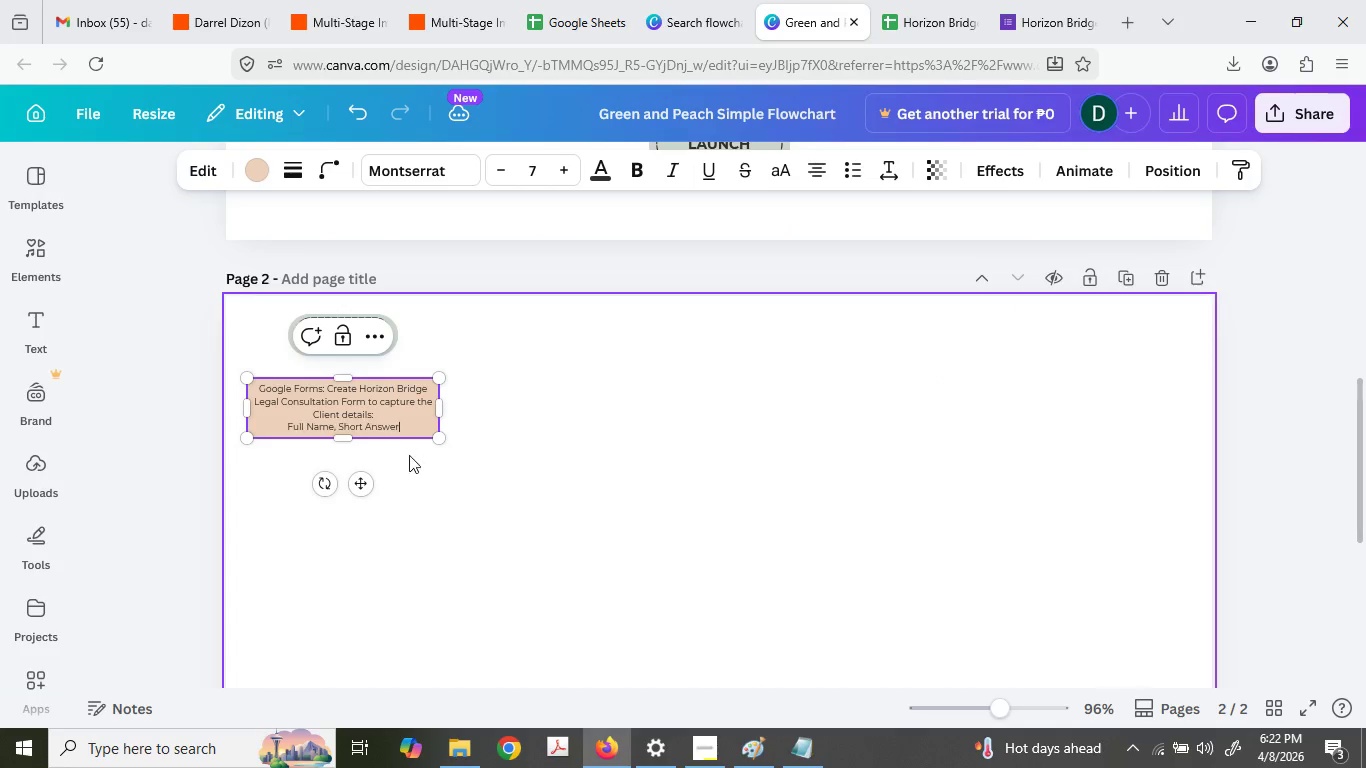 
type(Text,)
 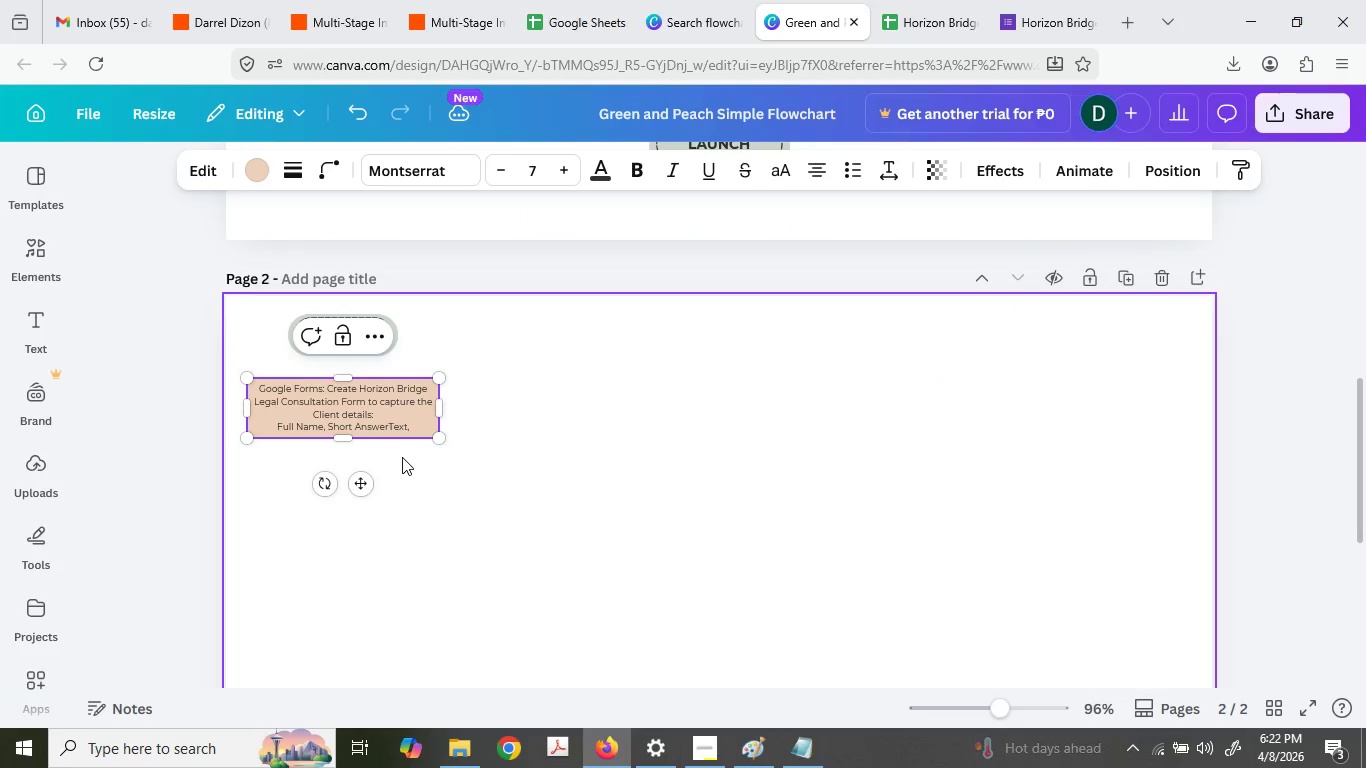 
key(ArrowLeft)
 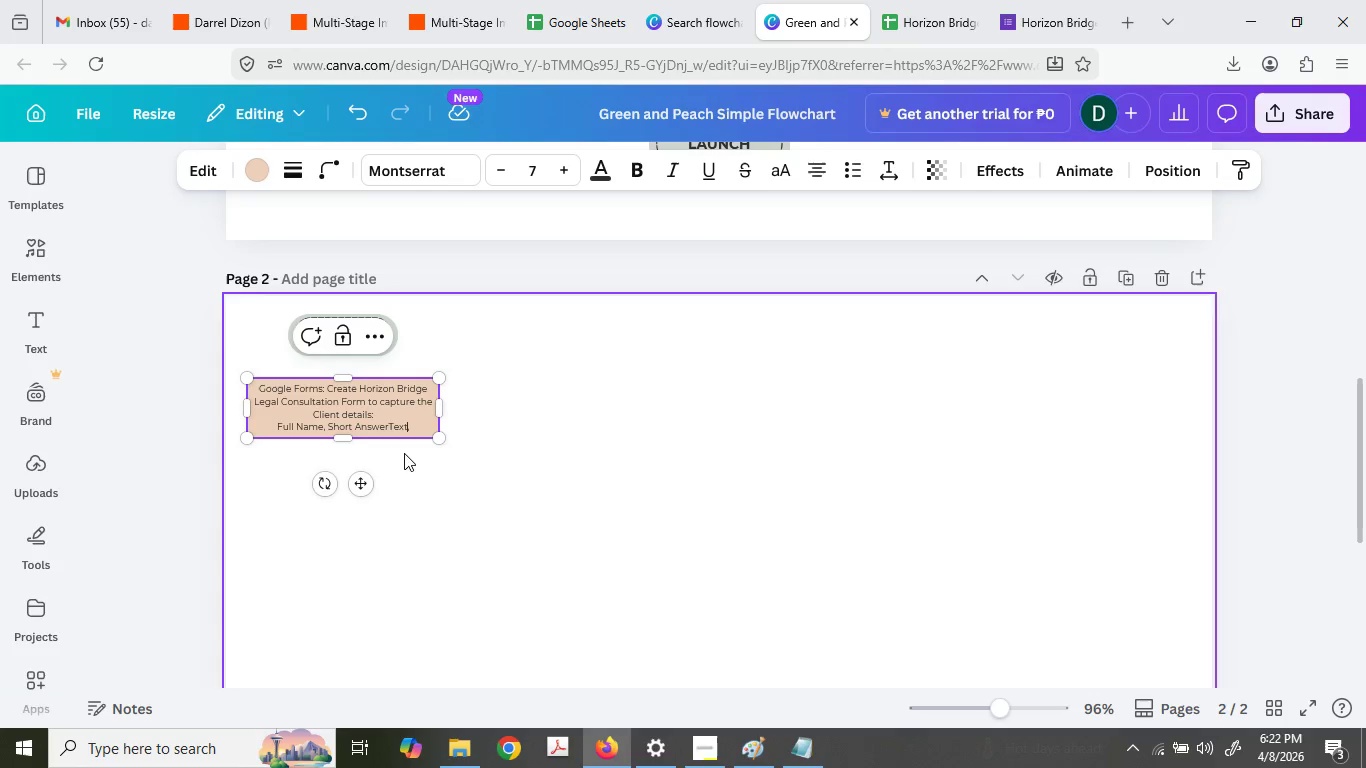 
key(ArrowLeft)
 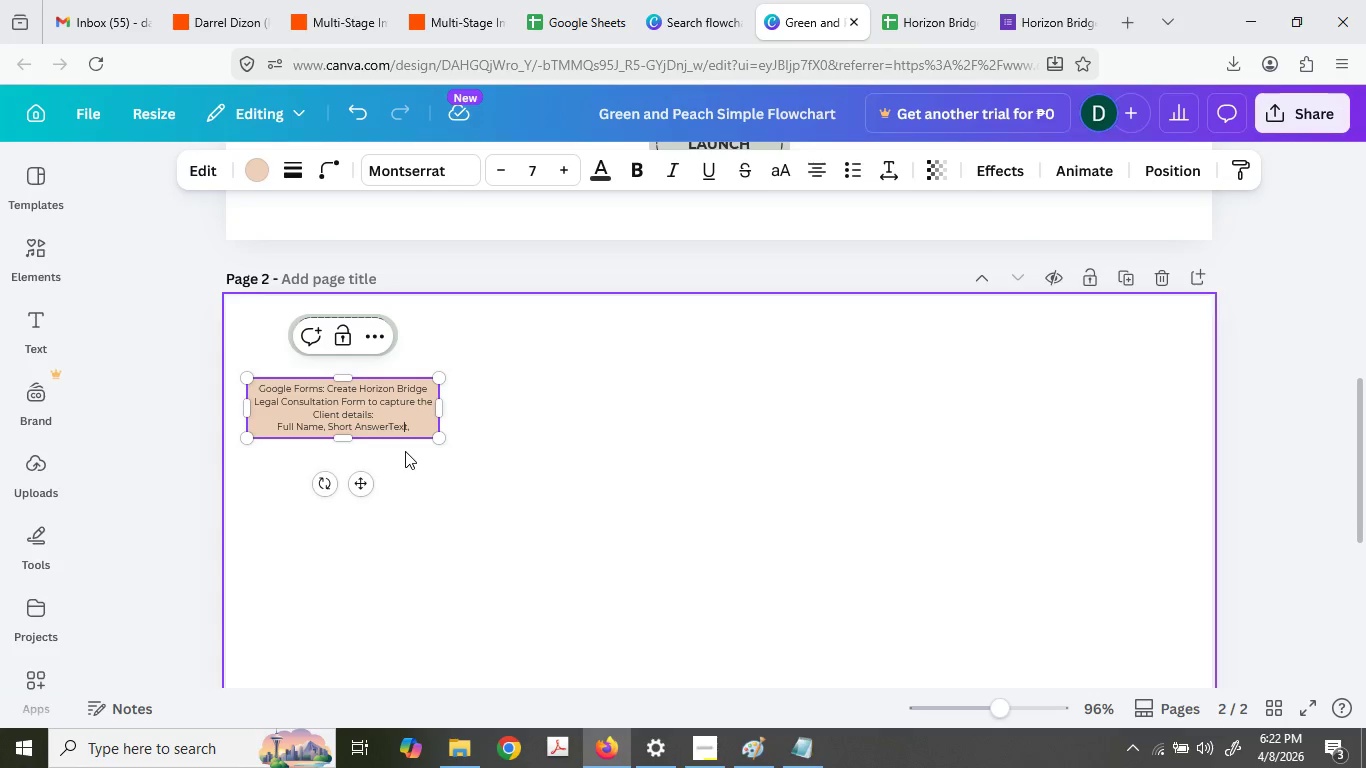 
key(ArrowLeft)
 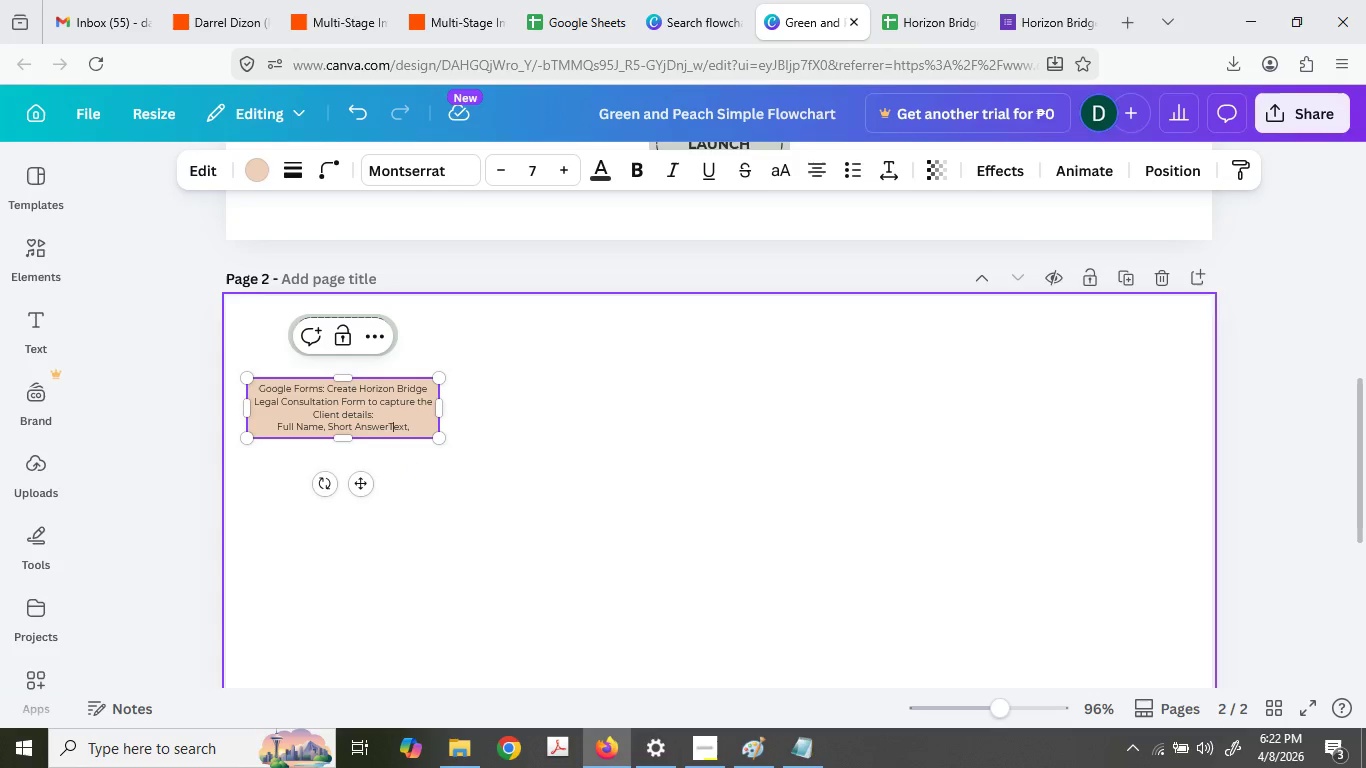 
key(ArrowLeft)
 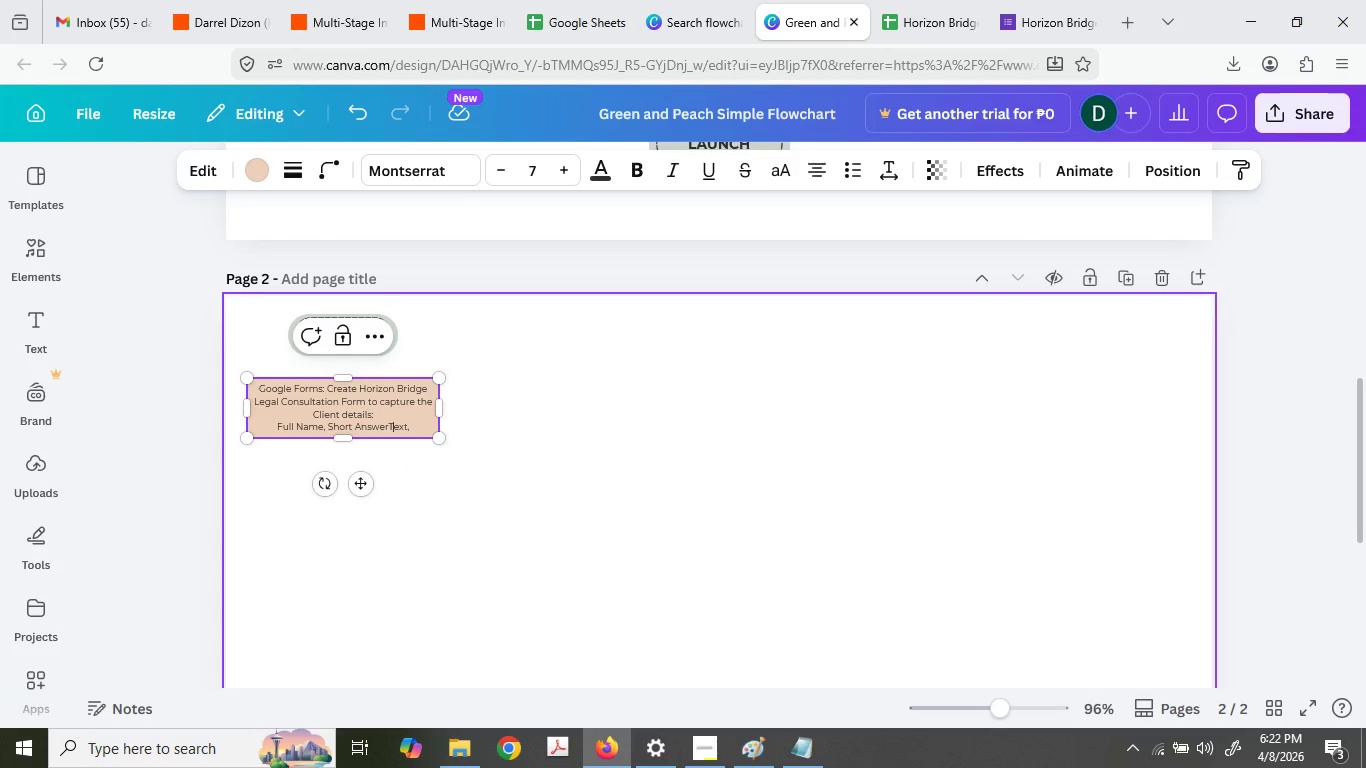 
key(ArrowLeft)
 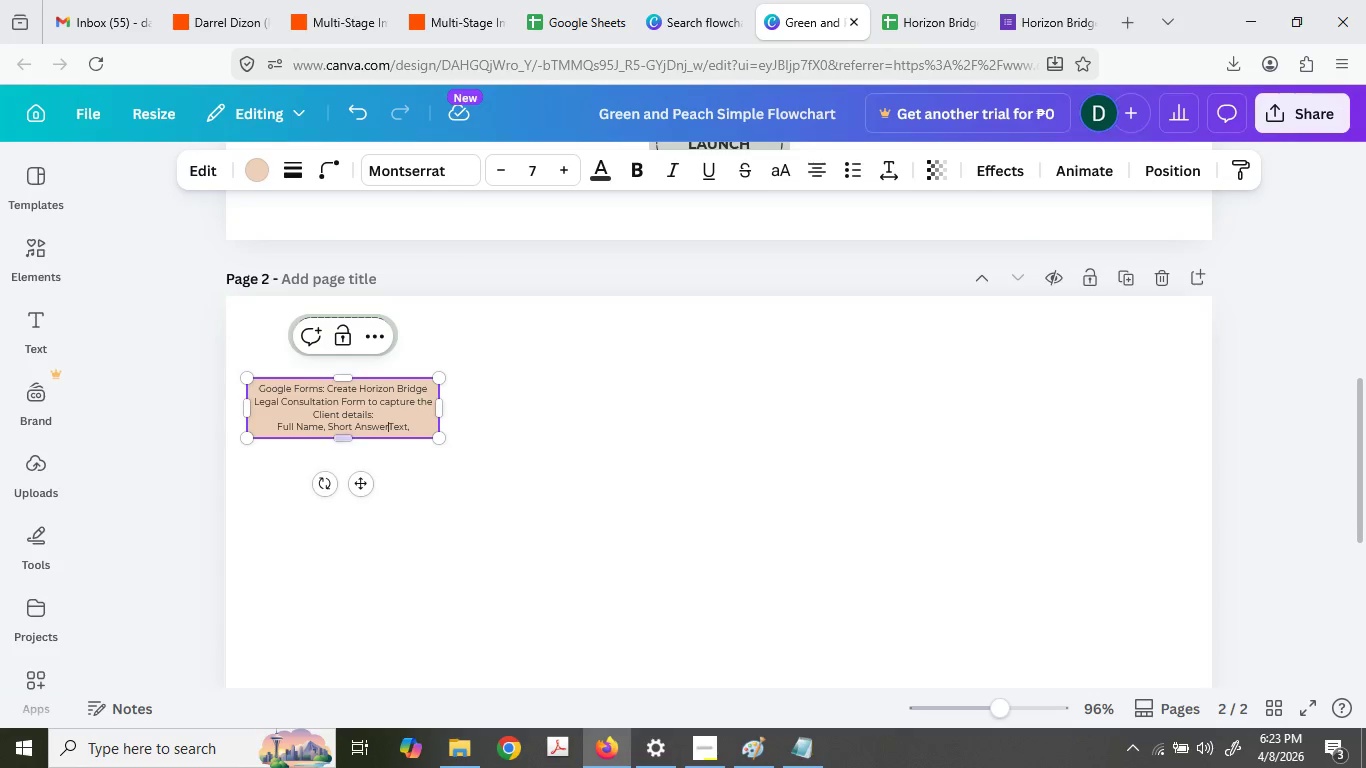 
key(Space)
 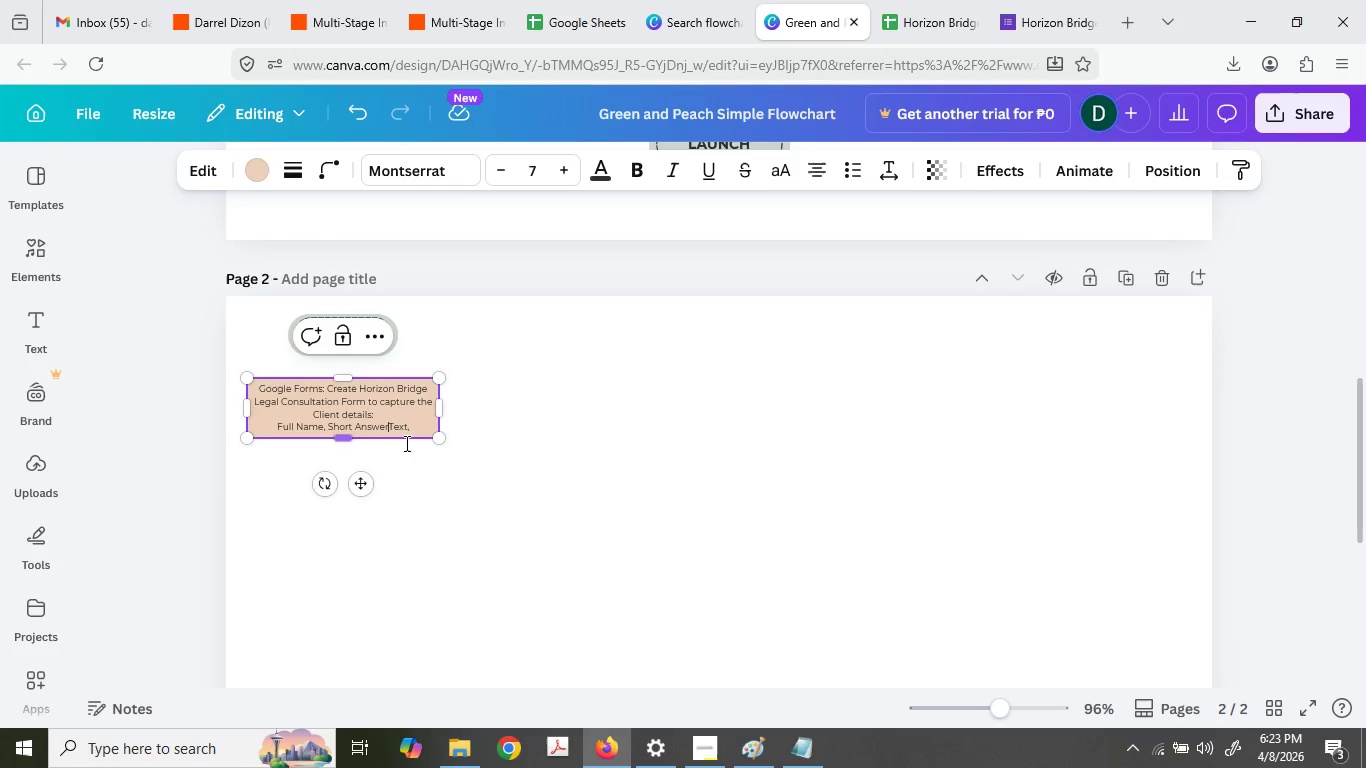 
key(ArrowRight)
 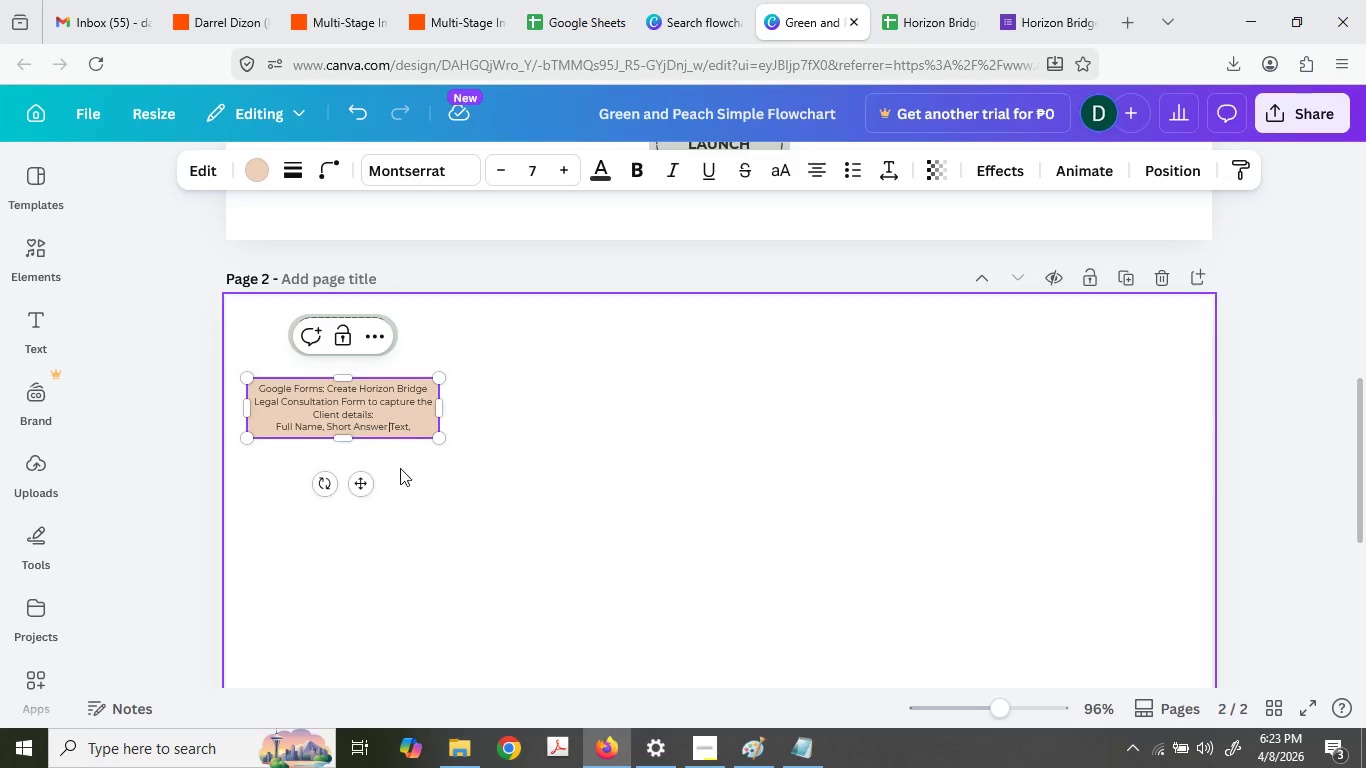 
key(ArrowRight)
 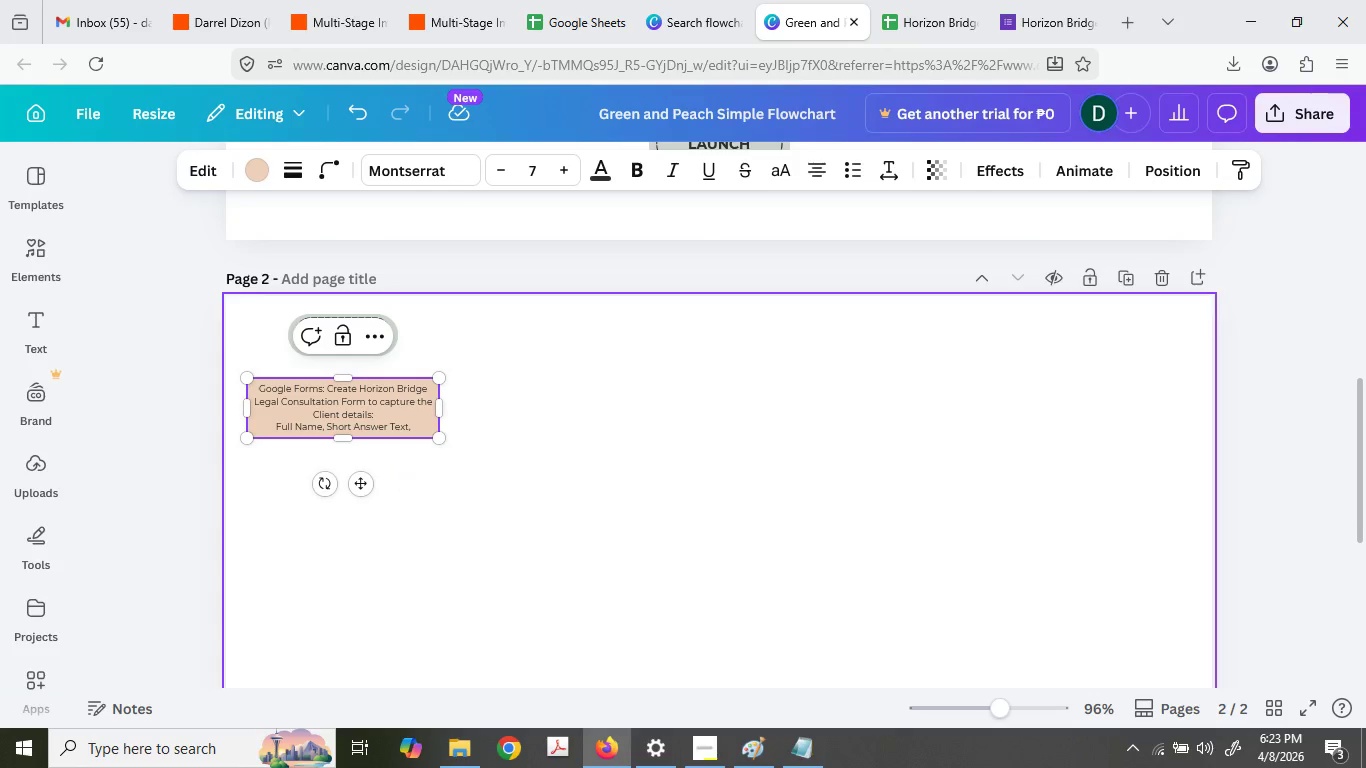 
key(ArrowRight)
 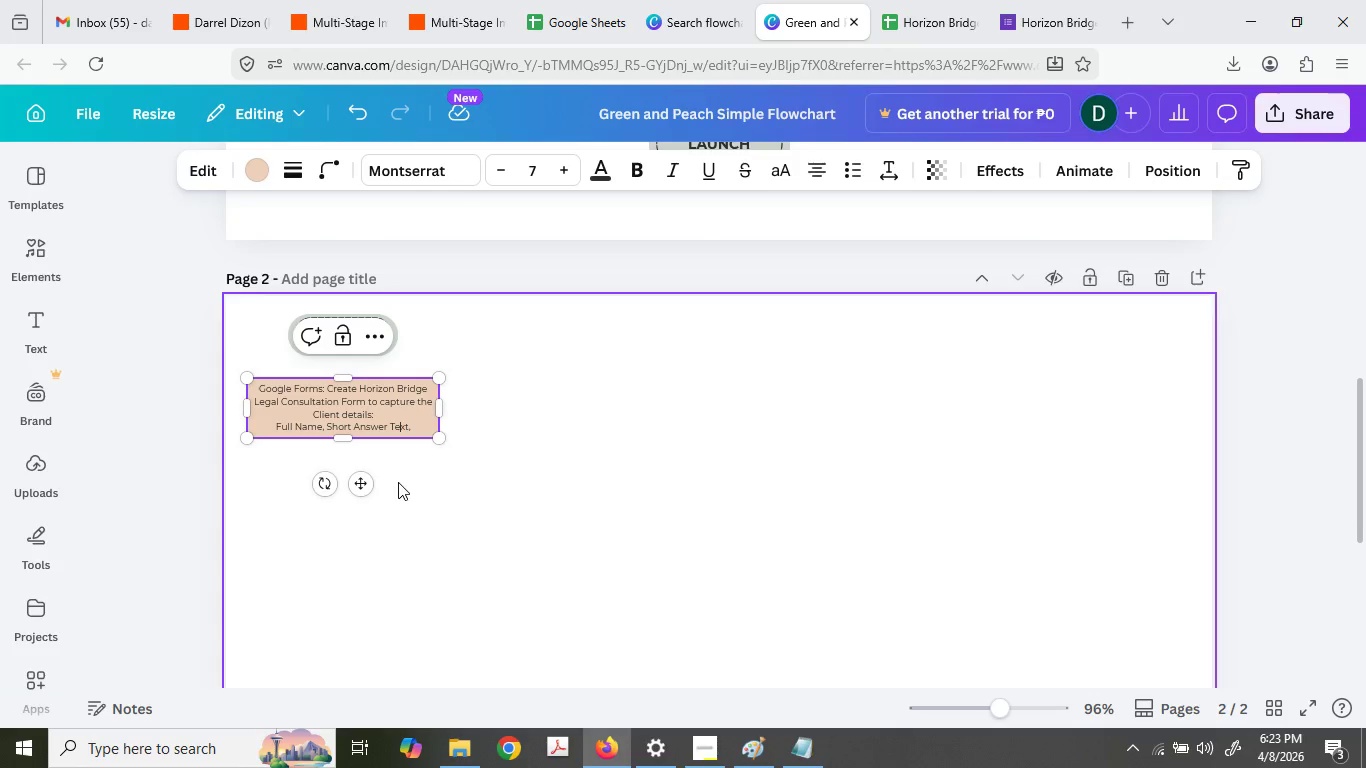 
key(ArrowRight)
 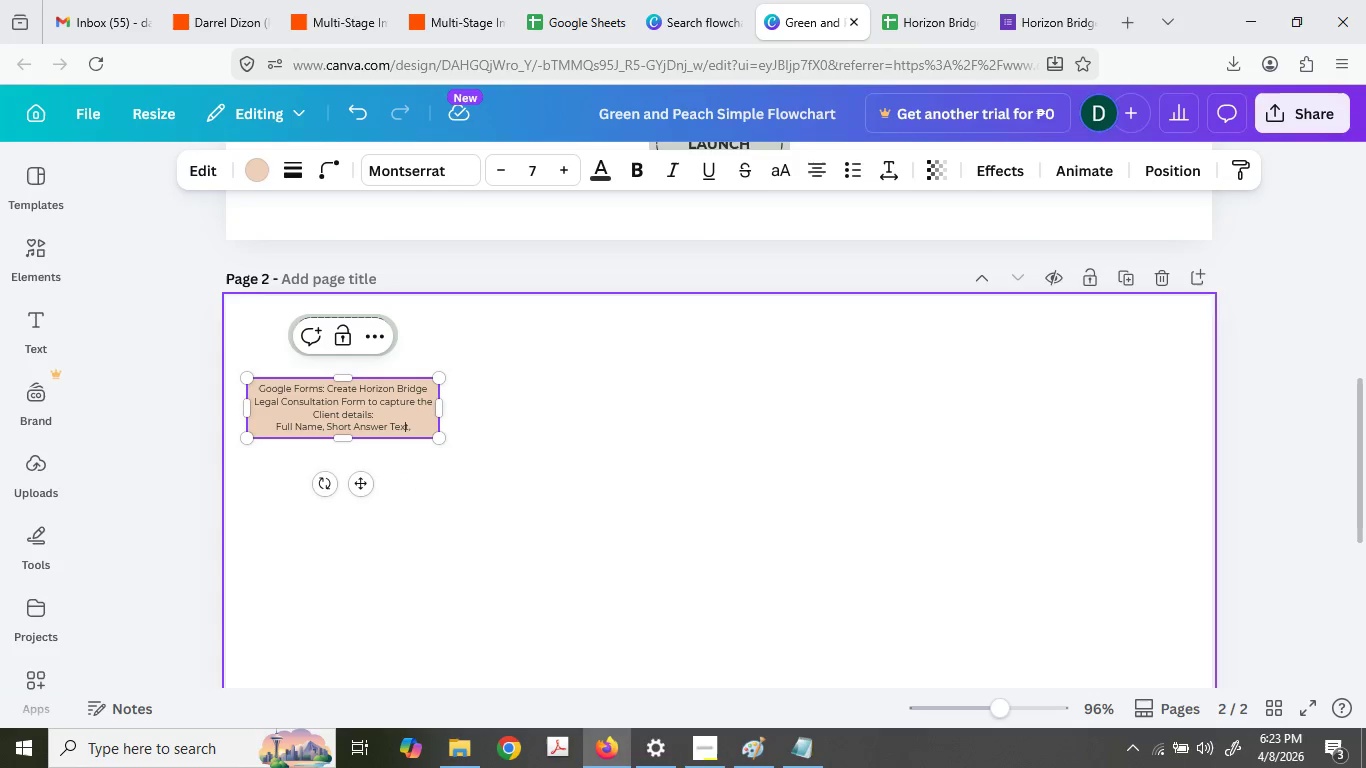 
key(ArrowRight)
 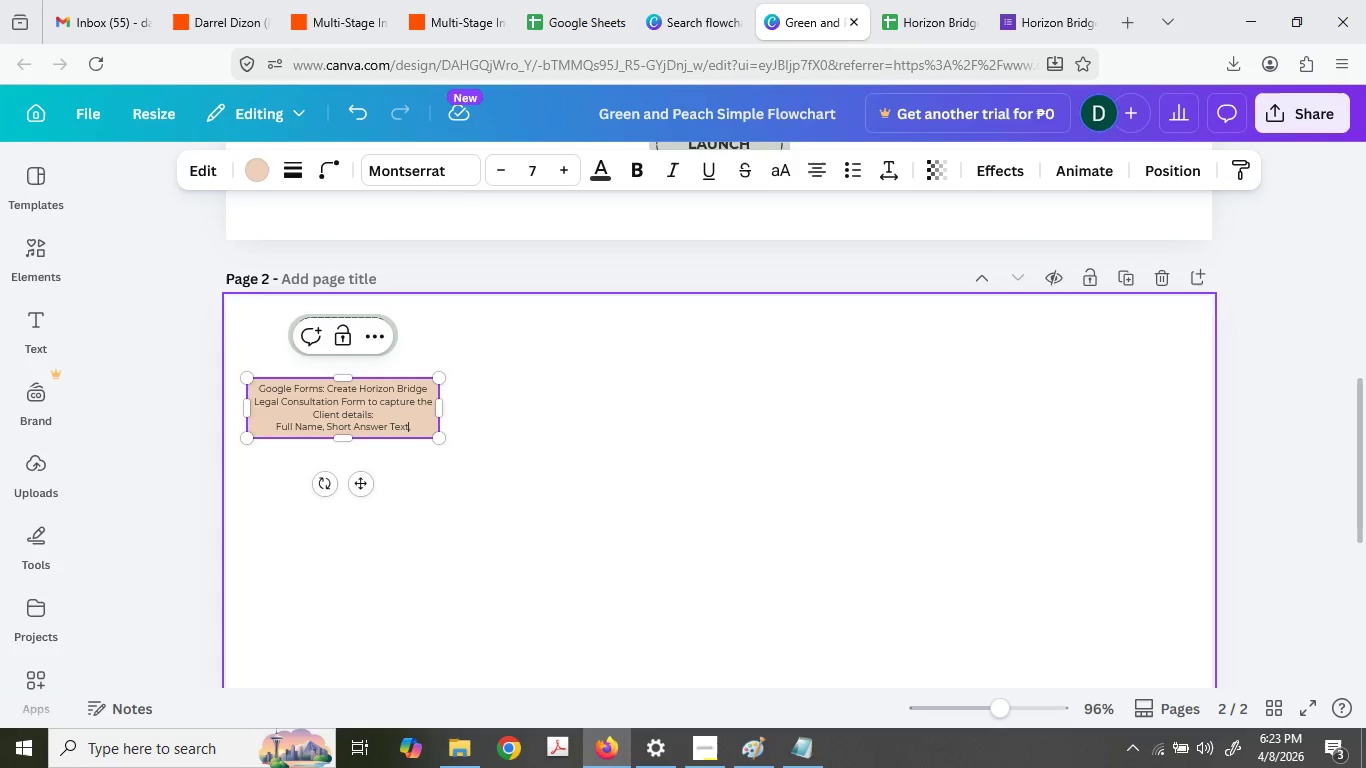 
key(ArrowRight)
 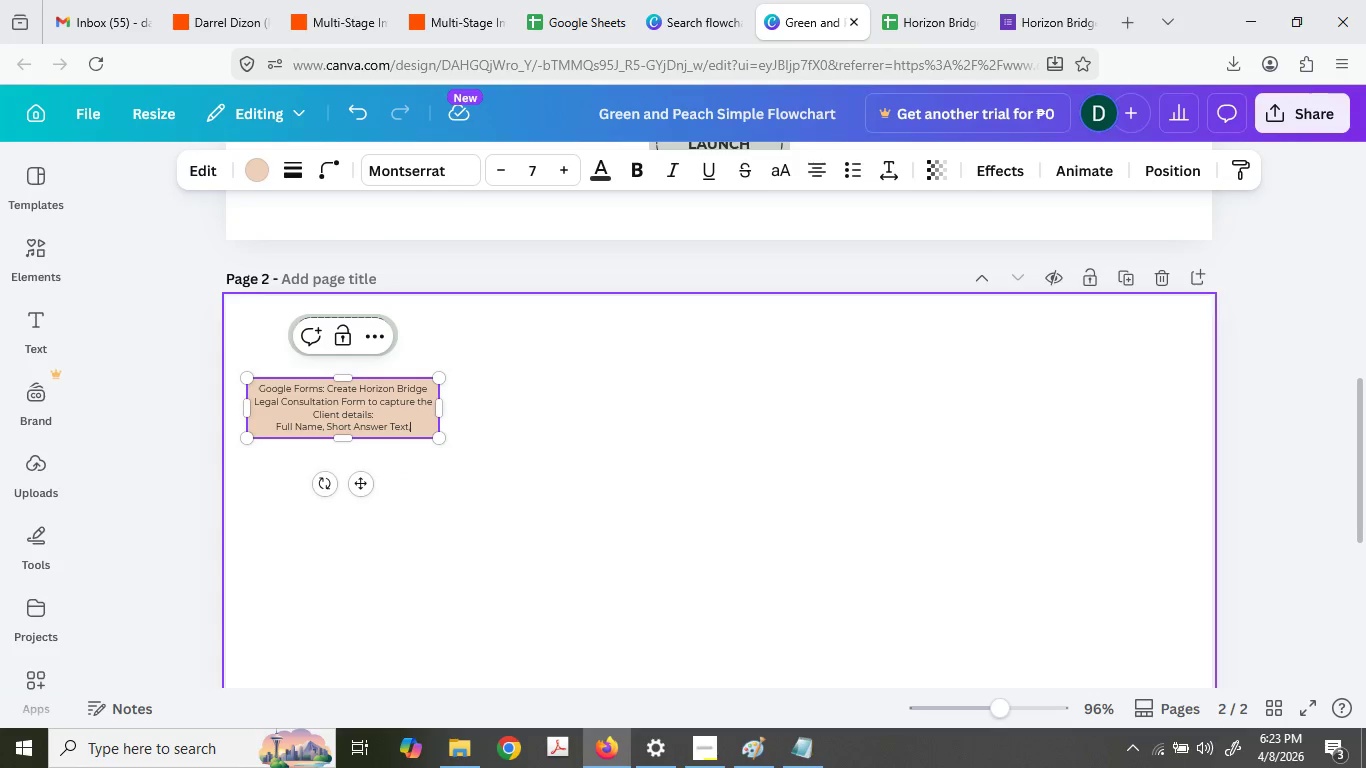 
type( Req)
 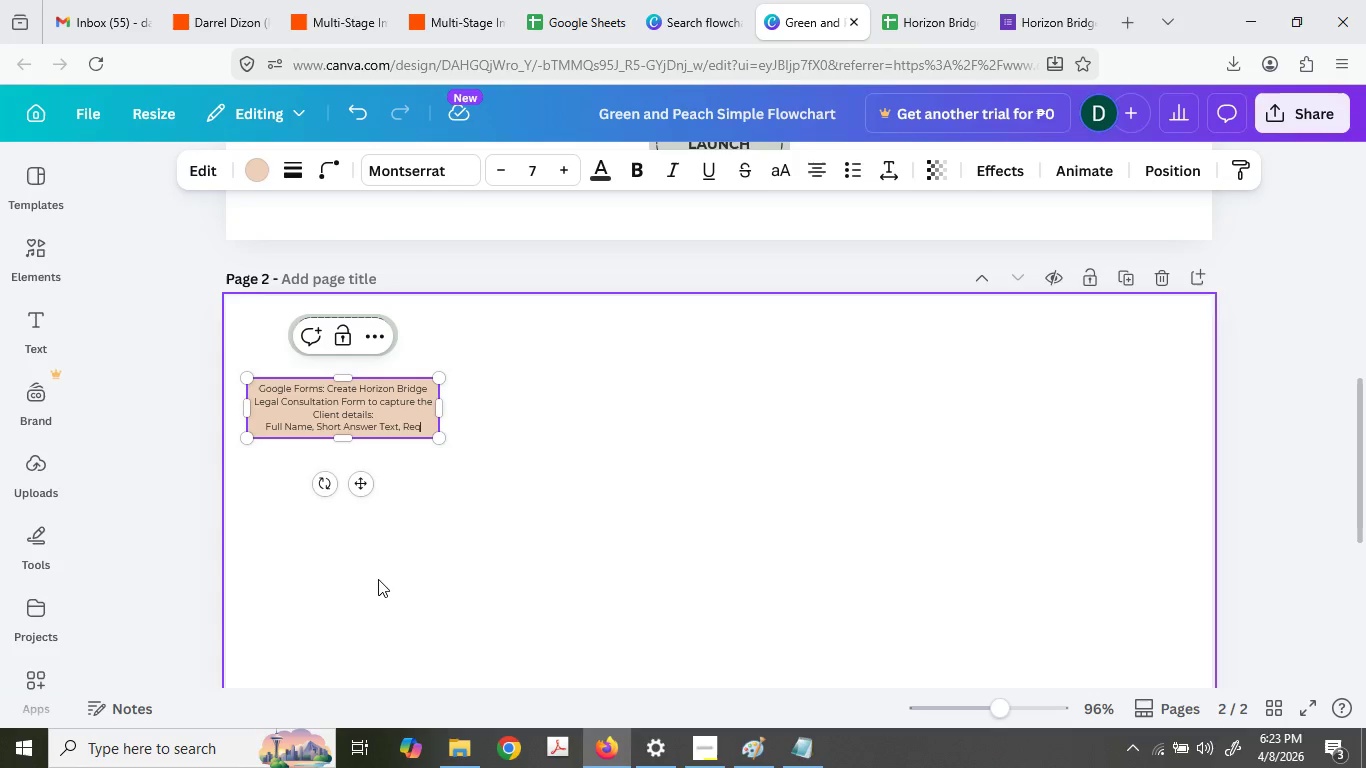 
type(uired)
 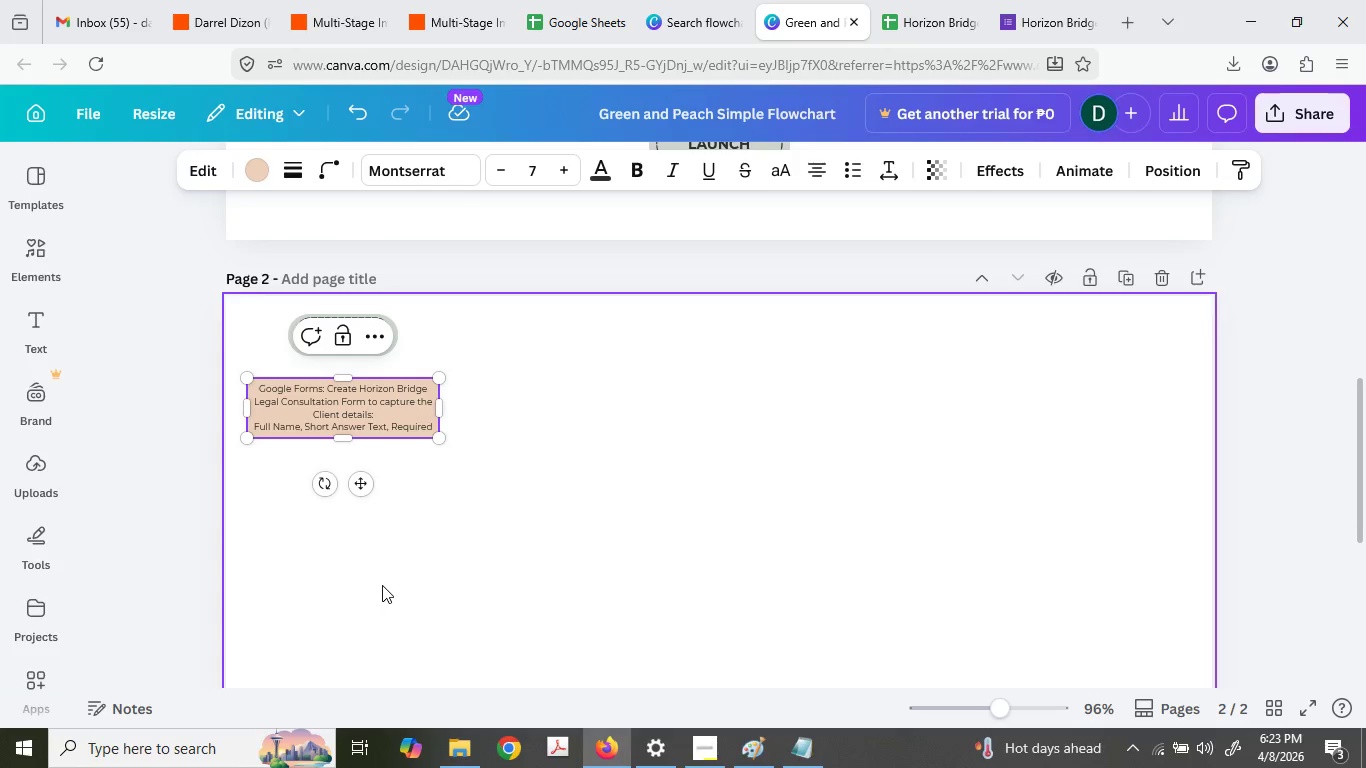 
key(Enter)
 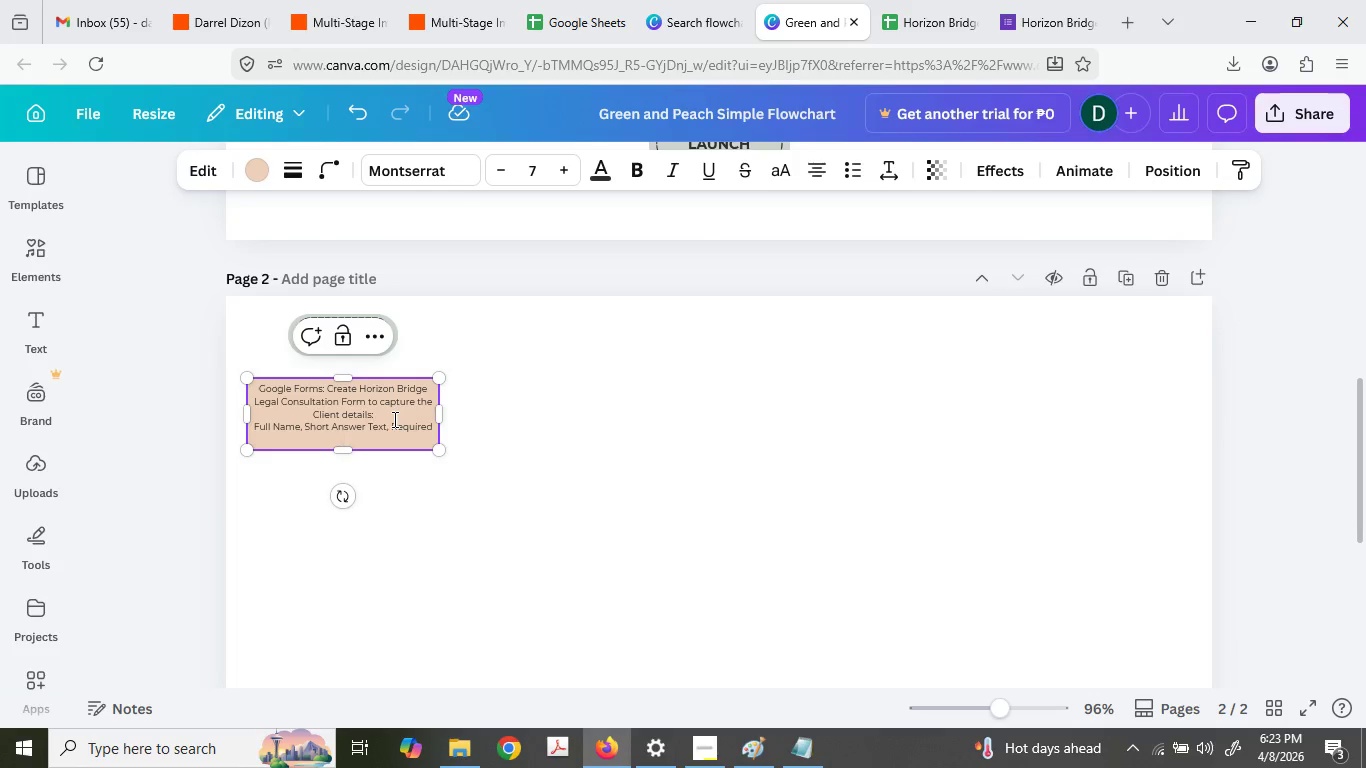 
double_click([397, 431])
 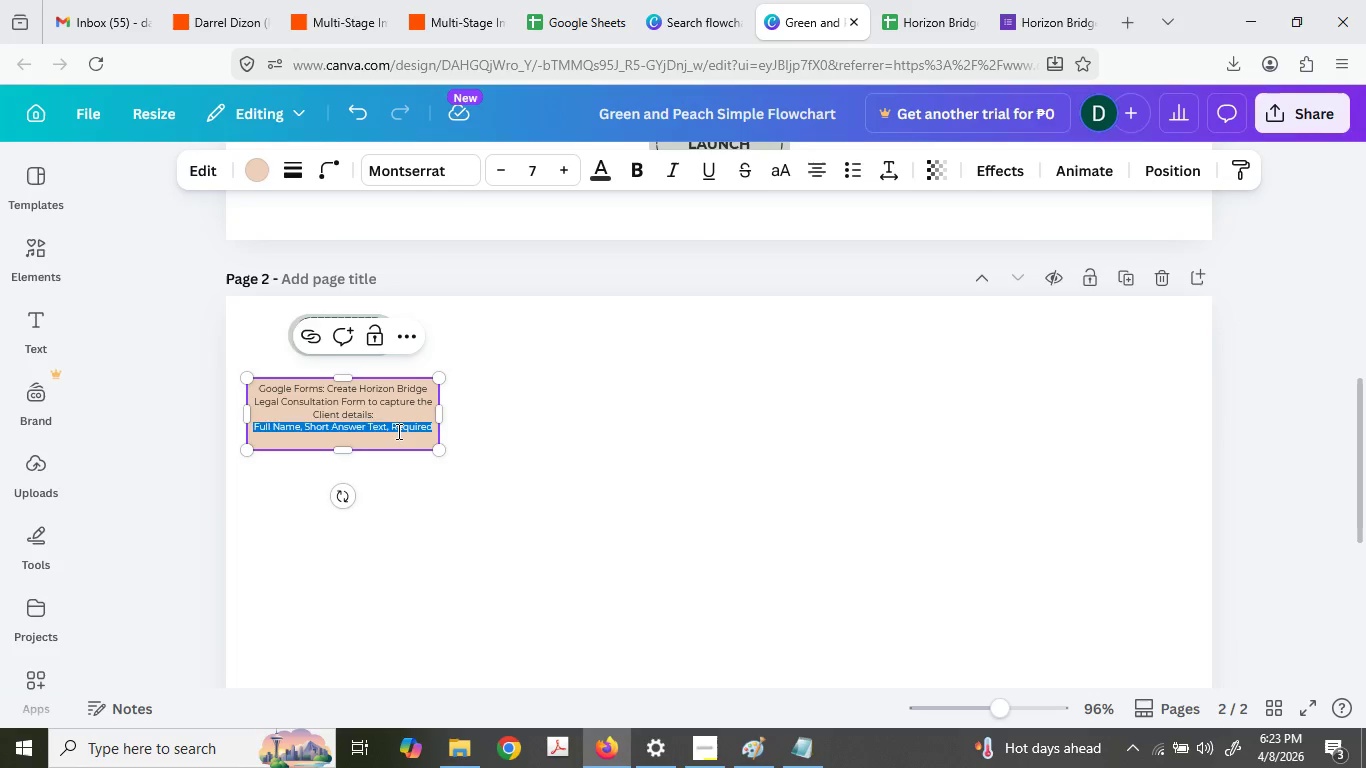 
triple_click([397, 431])
 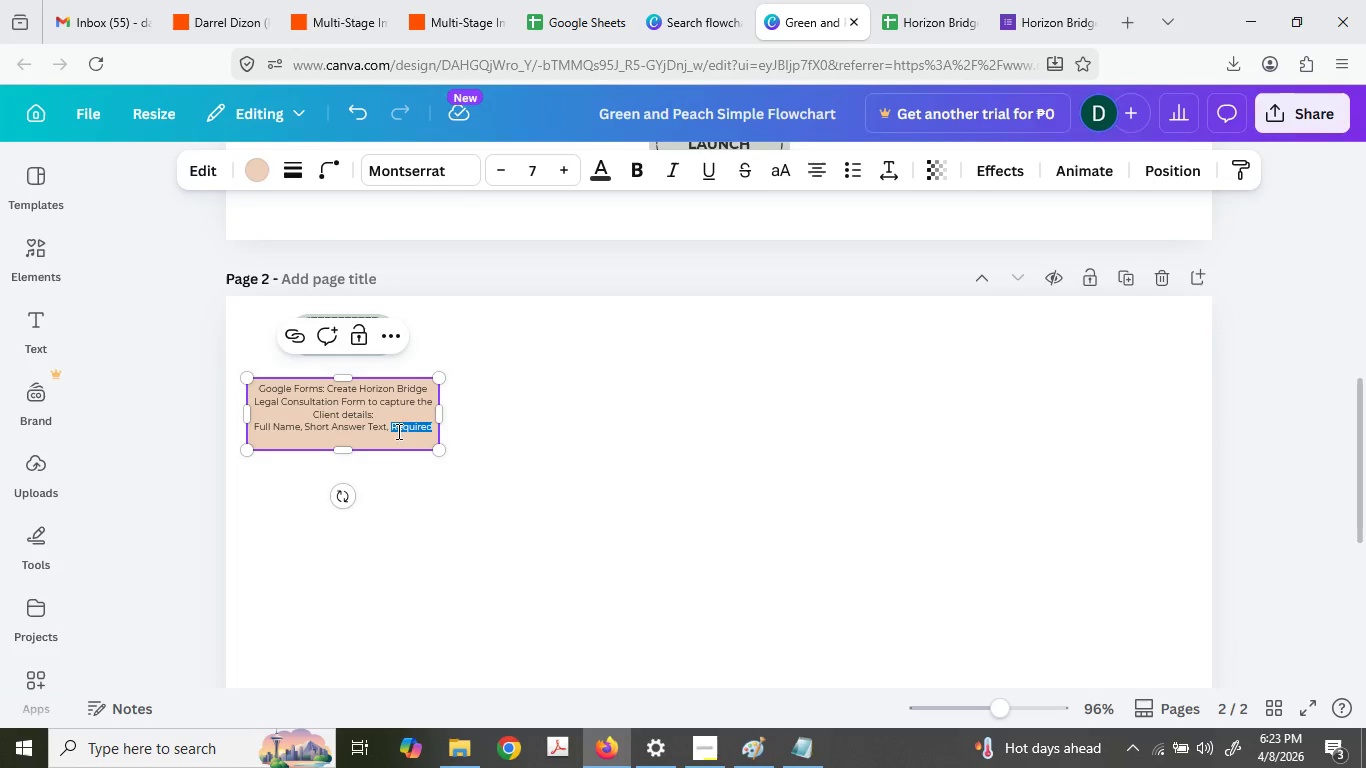 
key(Control+ControlLeft)
 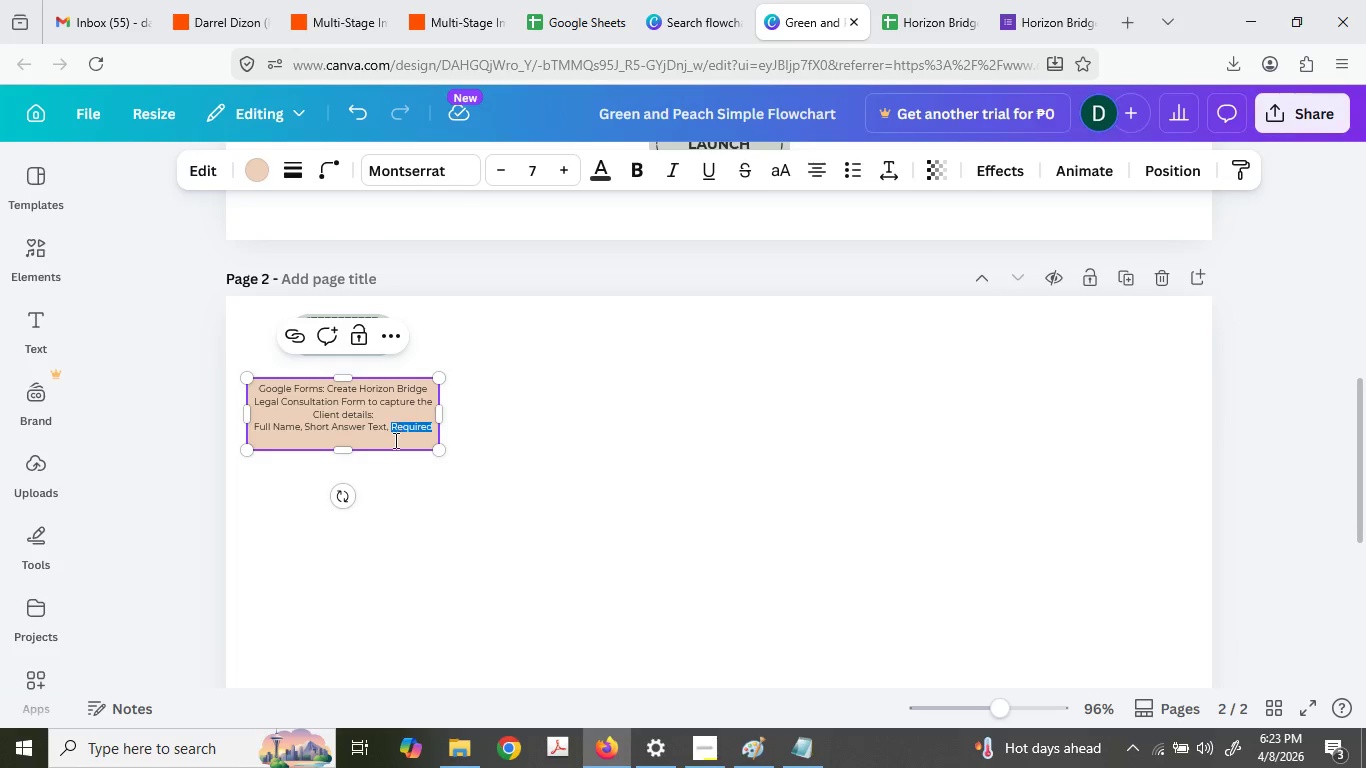 
key(Control+C)
 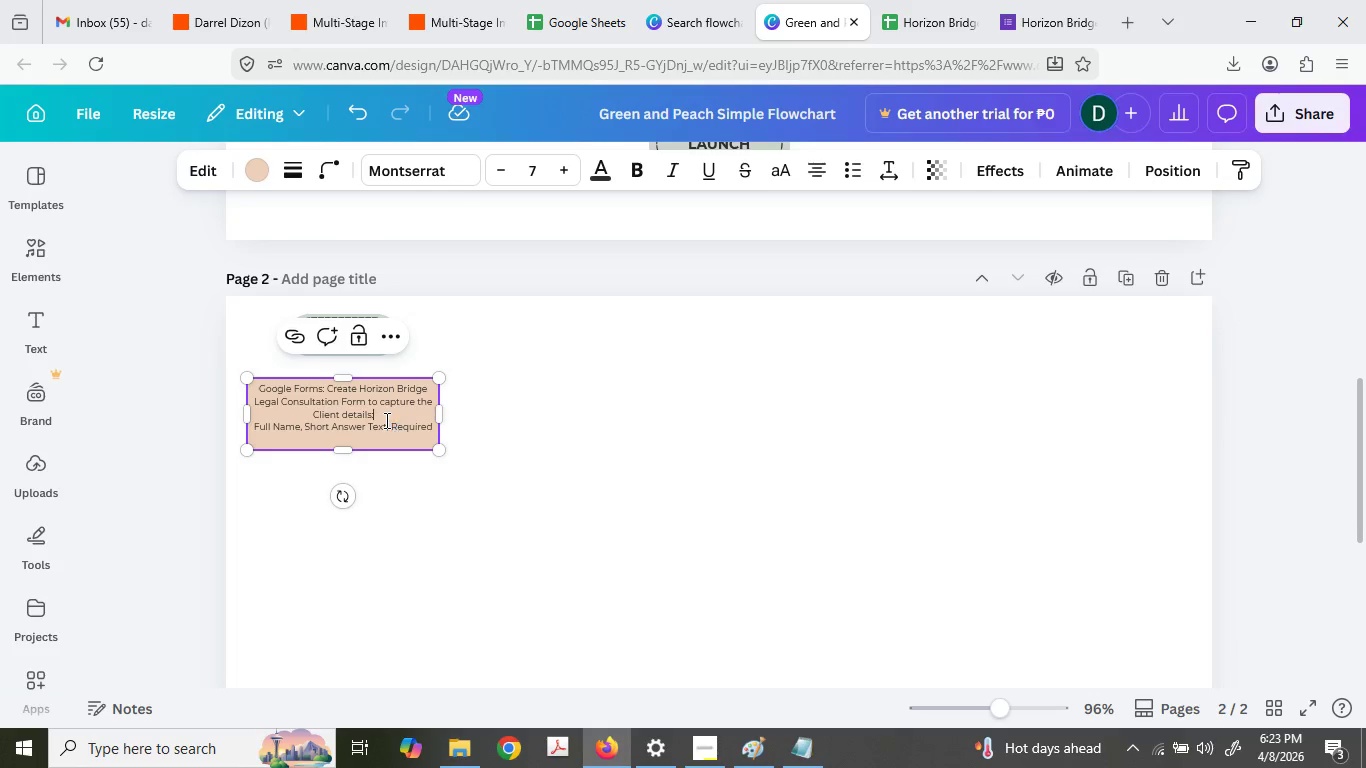 
double_click([385, 420])
 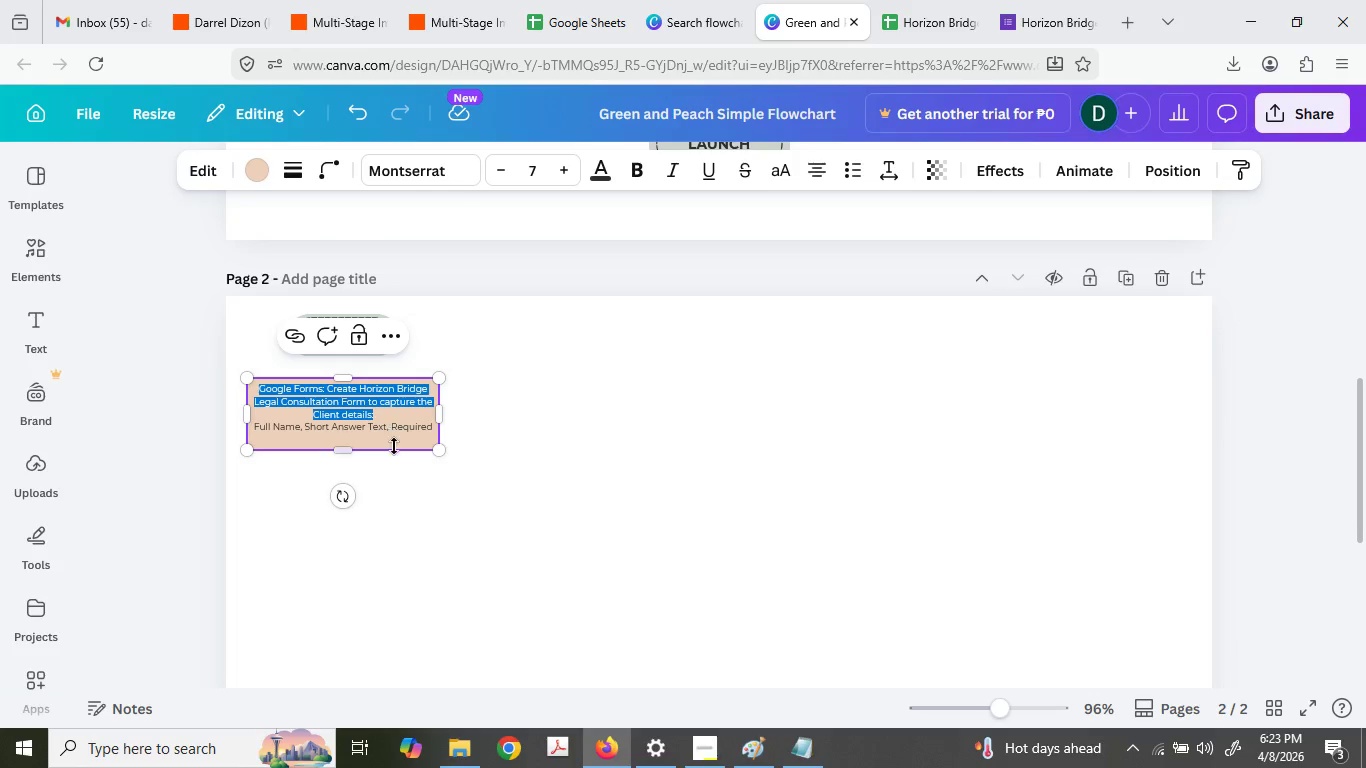 
triple_click([394, 446])
 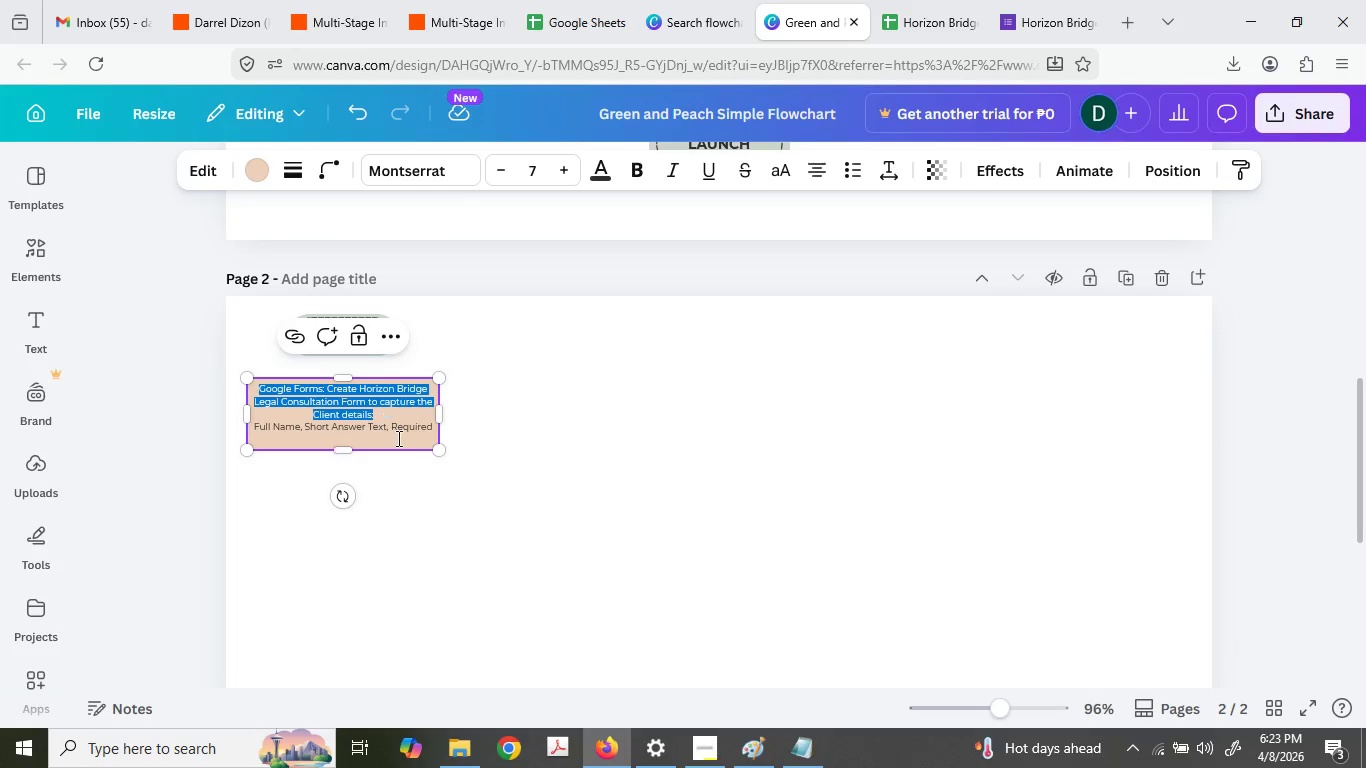 
triple_click([397, 438])
 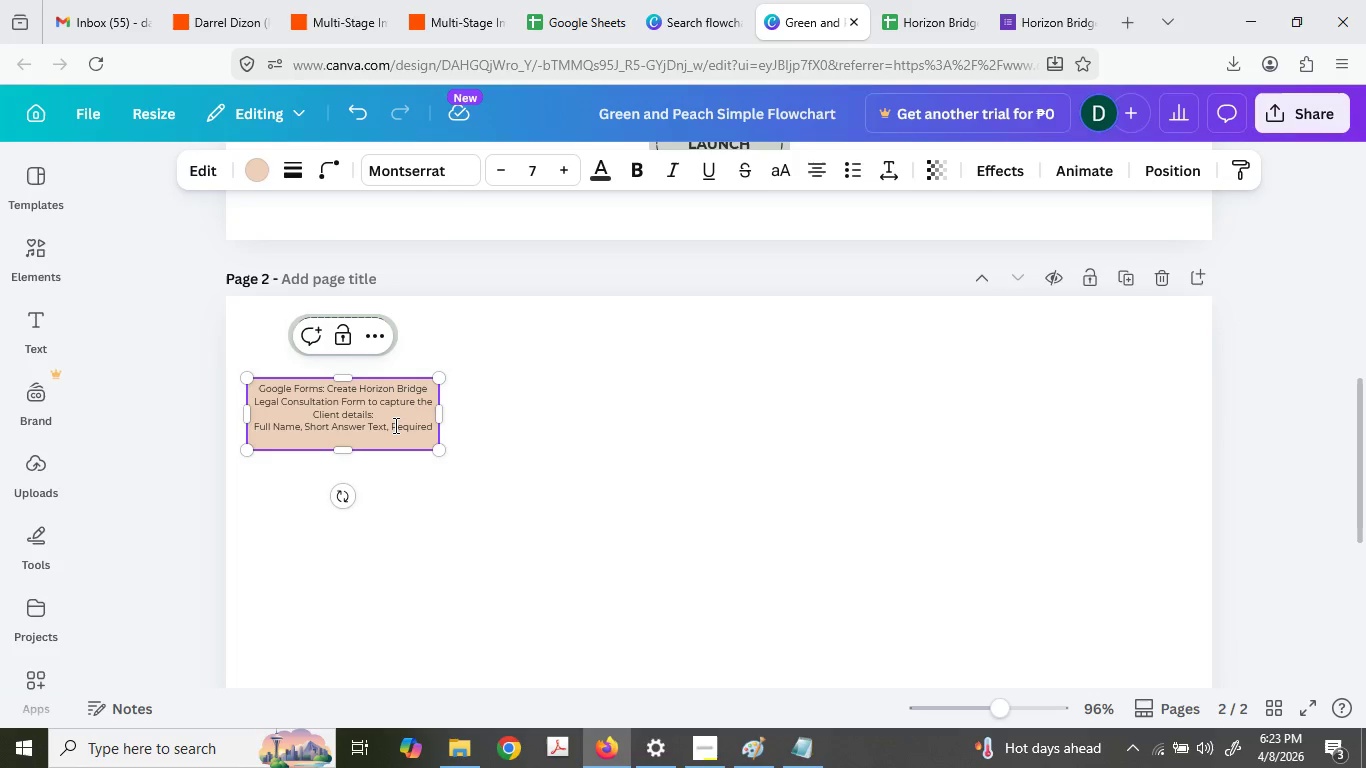 
triple_click([394, 425])
 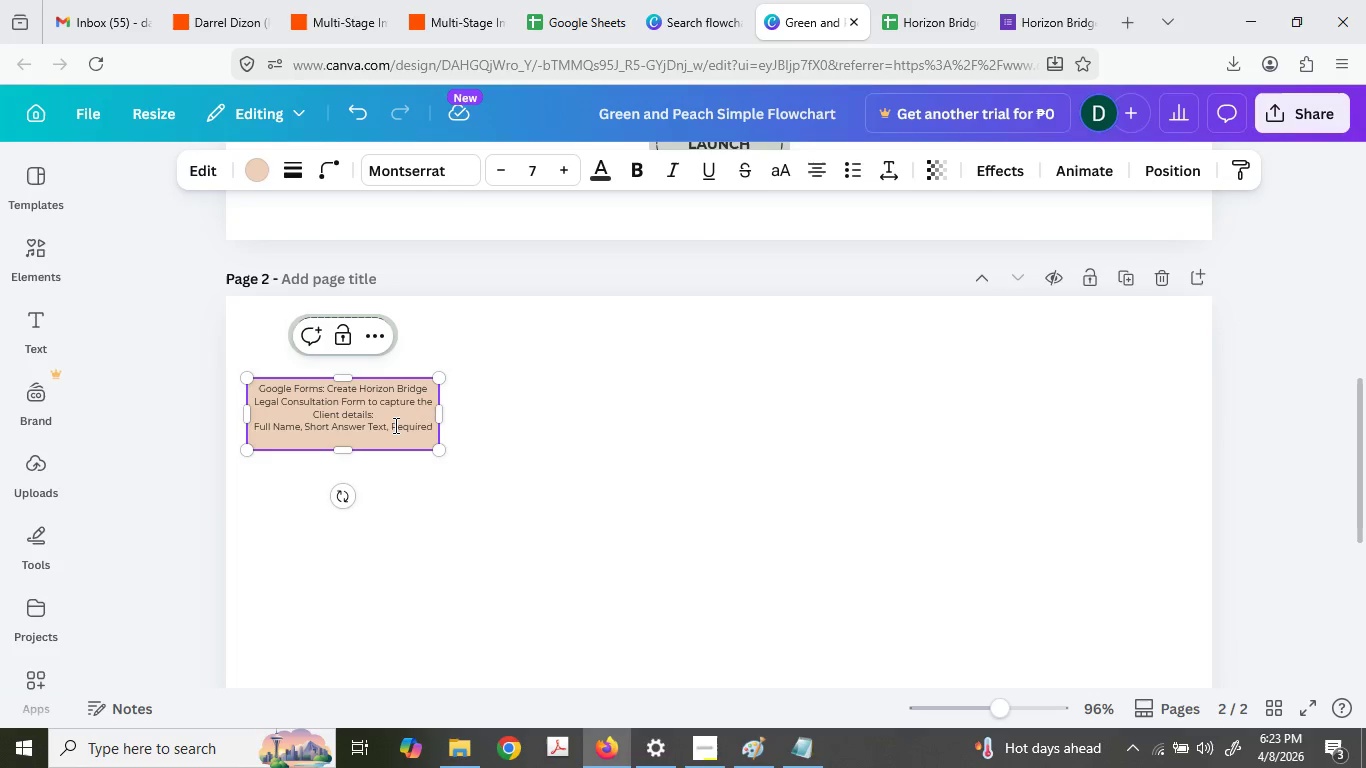 
triple_click([394, 425])
 